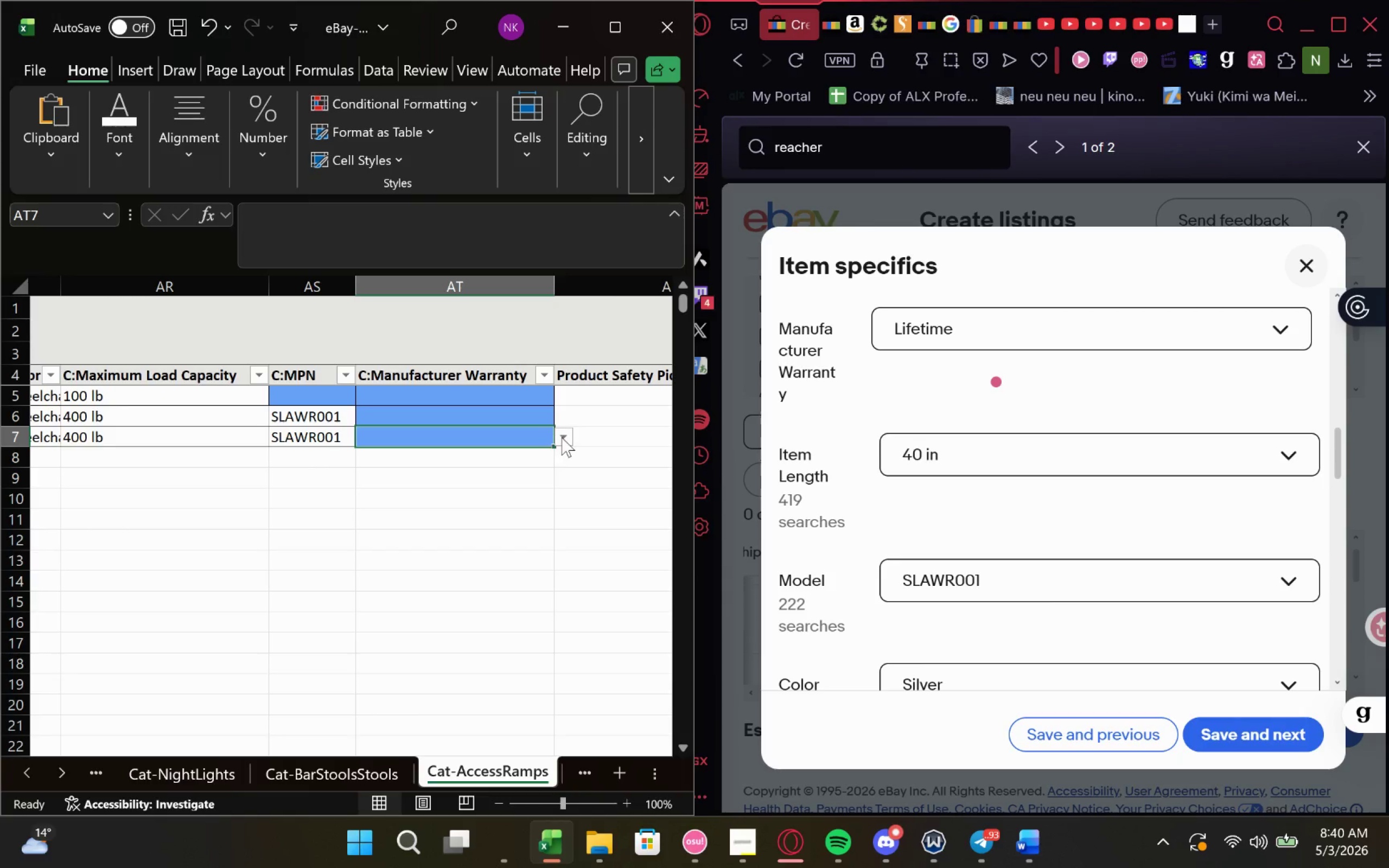 
left_click([562, 437])
 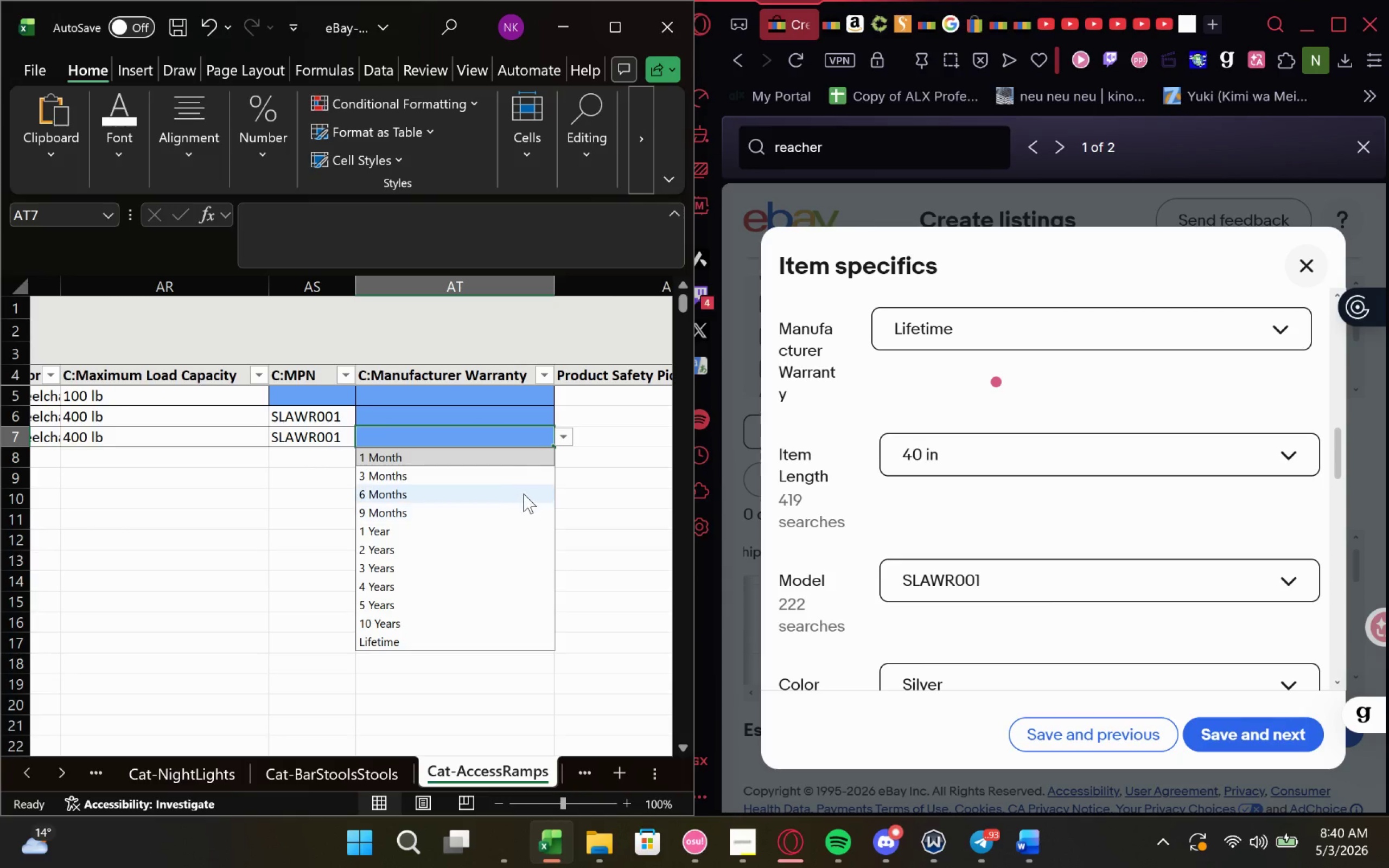 
left_click([525, 491])
 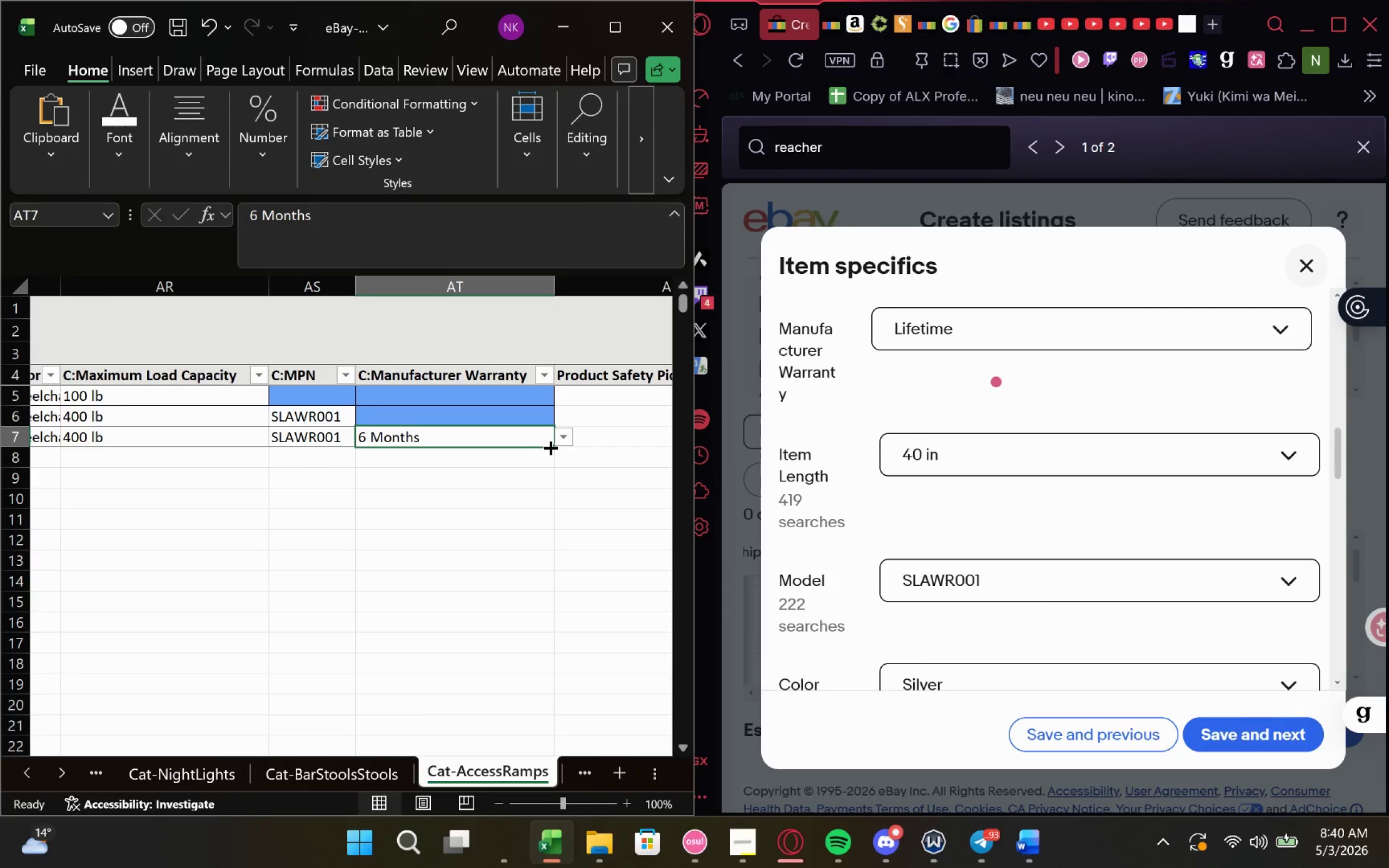 
left_click_drag(start_coordinate=[551, 446], to_coordinate=[546, 407])
 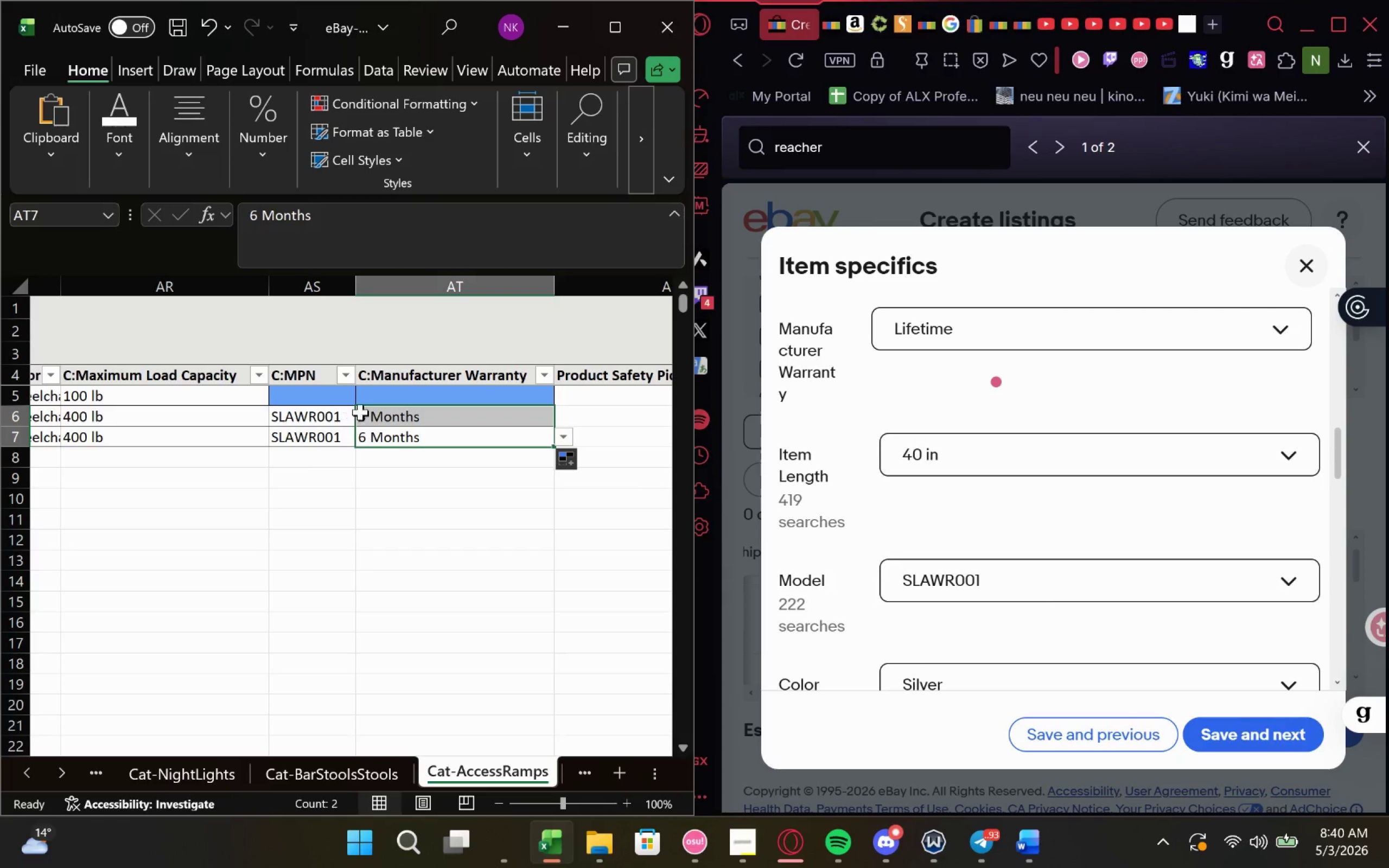 
double_click([367, 414])
 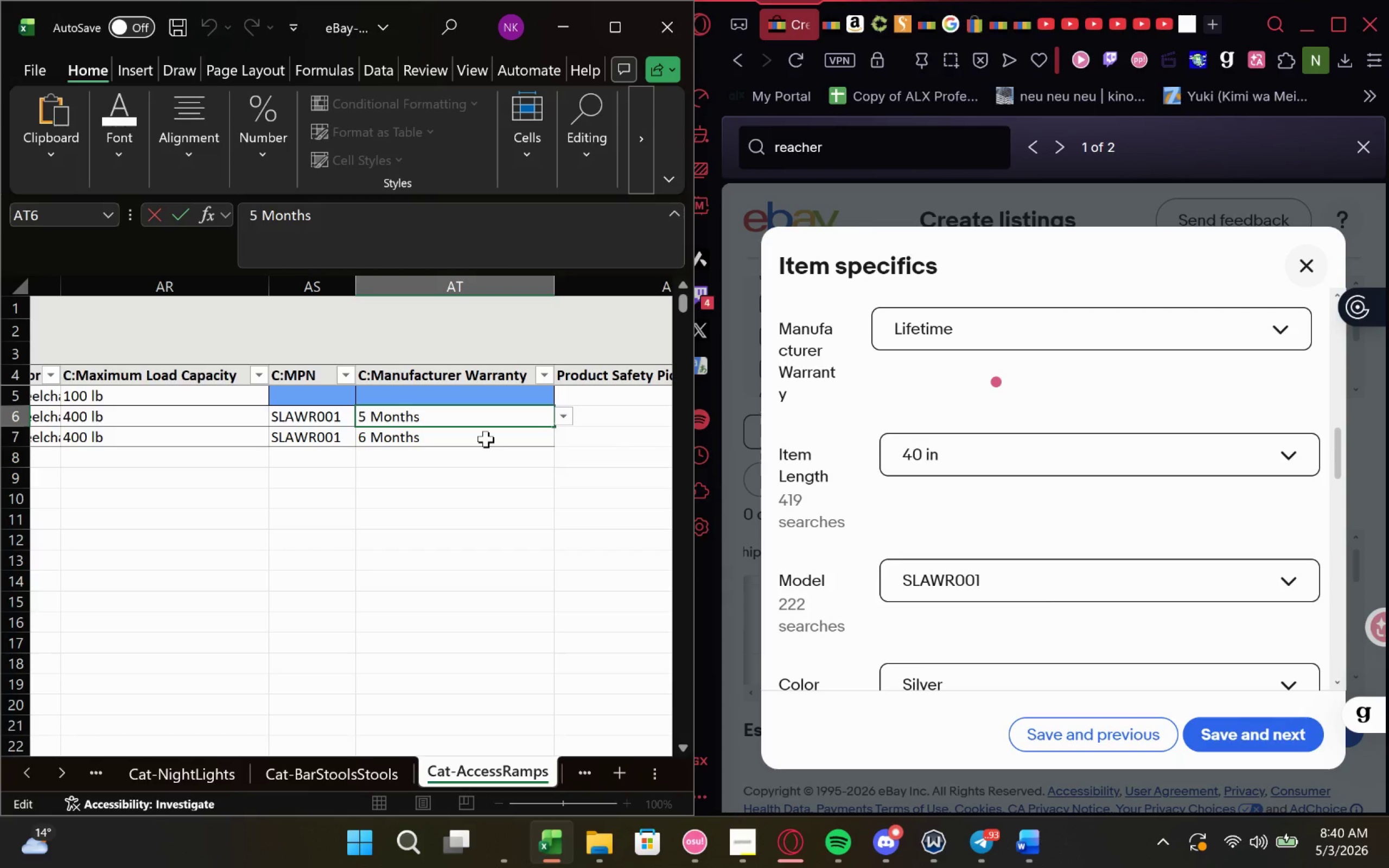 
key(Backspace)
 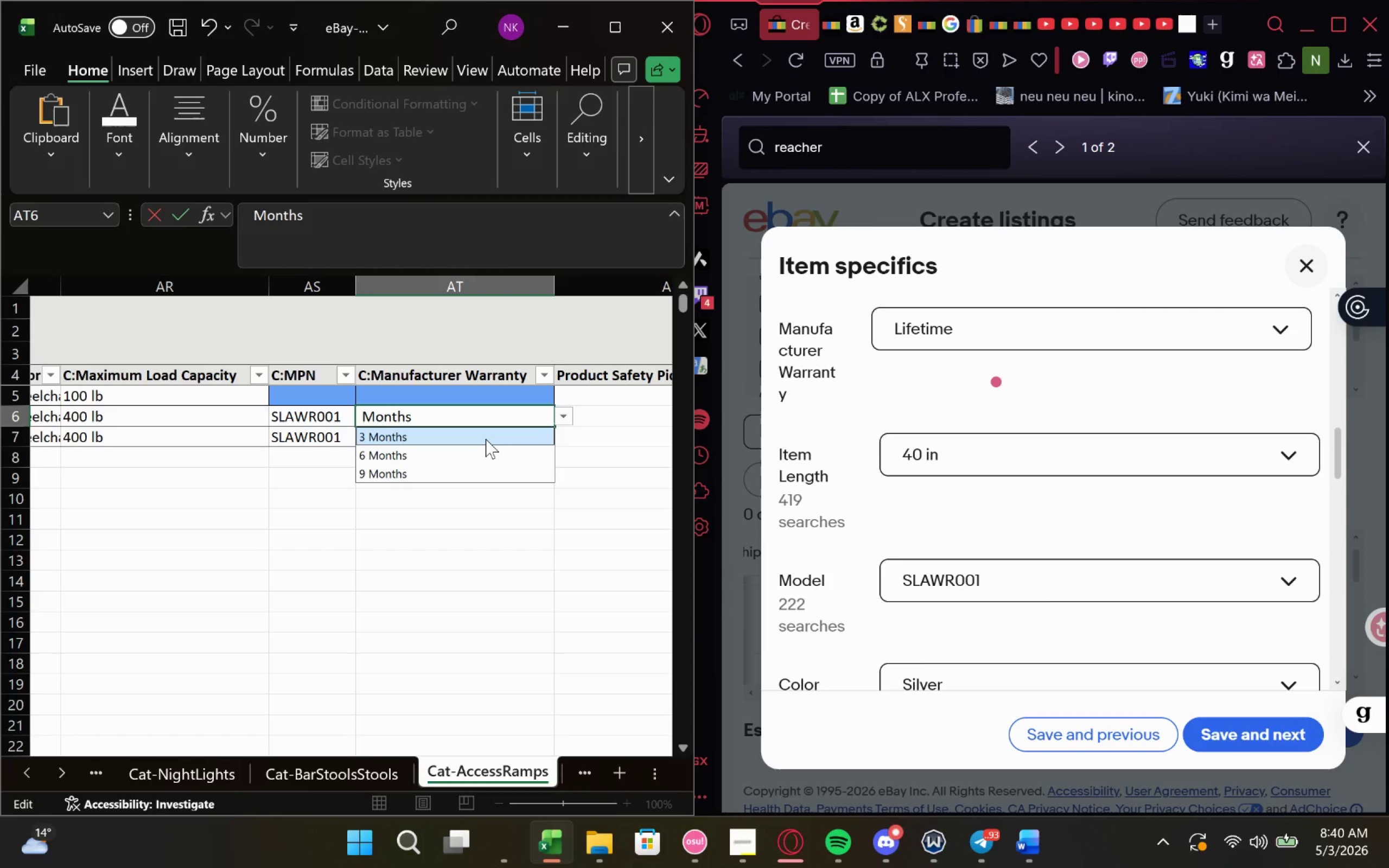 
key(6)
 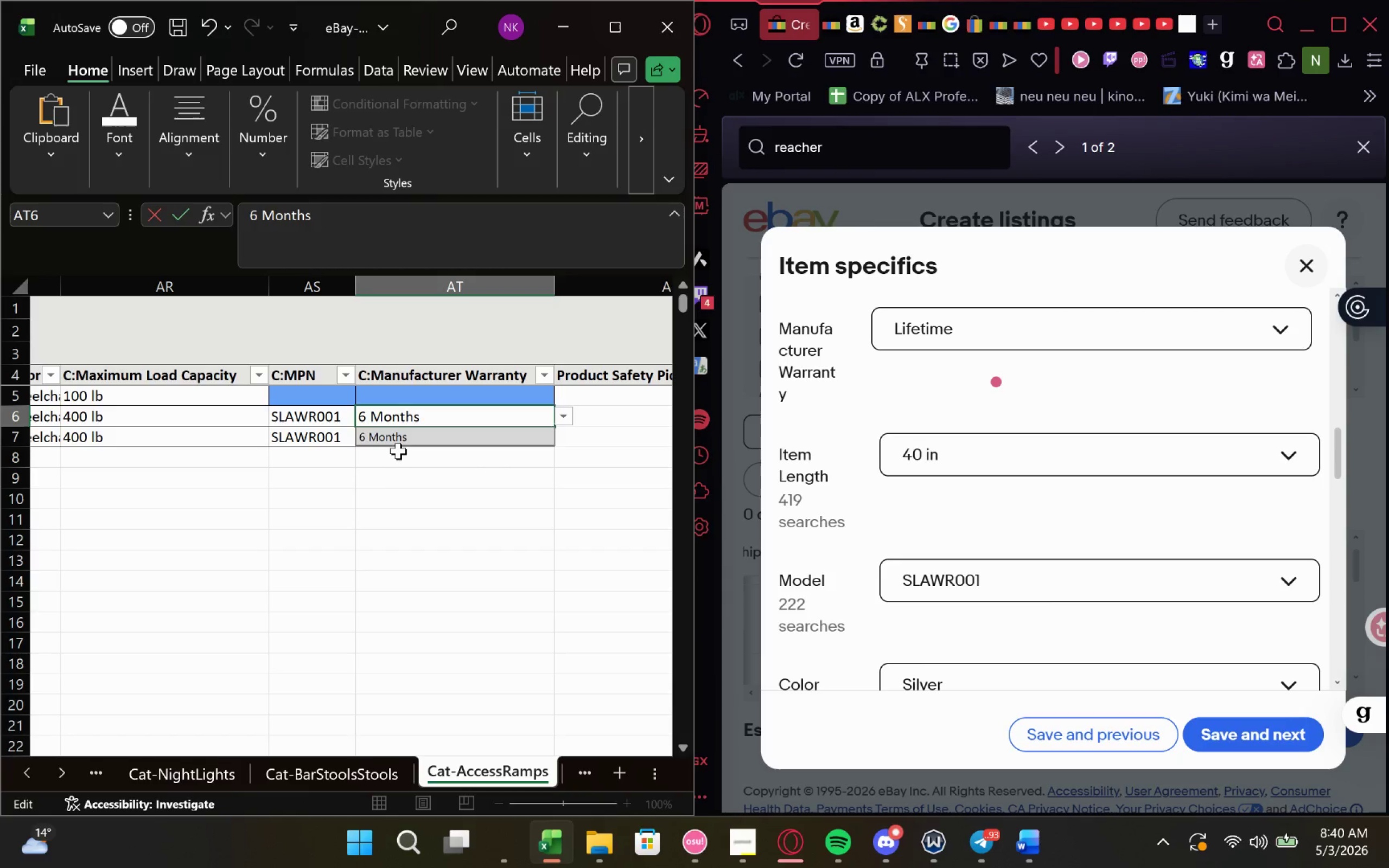 
left_click([406, 450])
 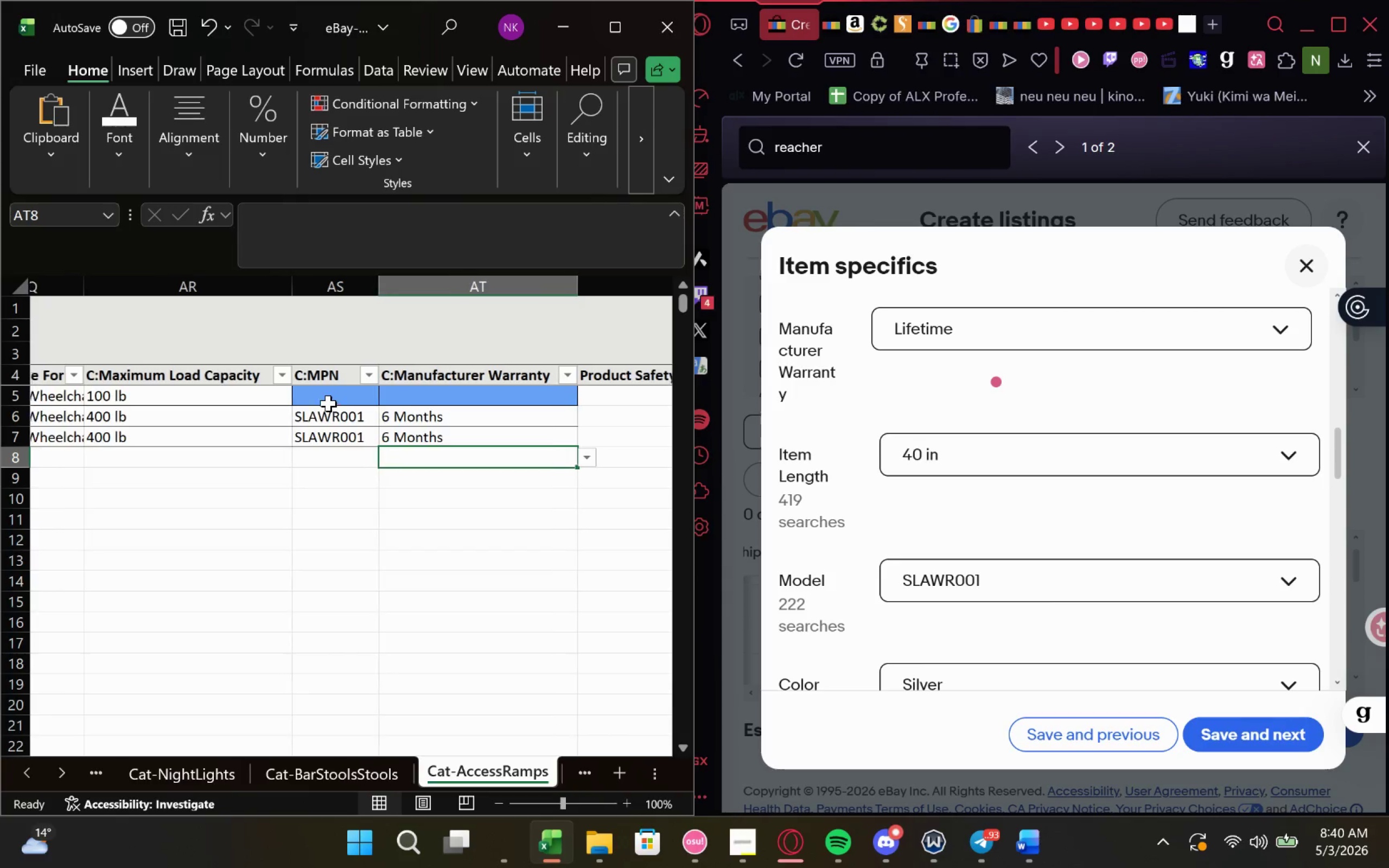 
left_click([330, 395])
 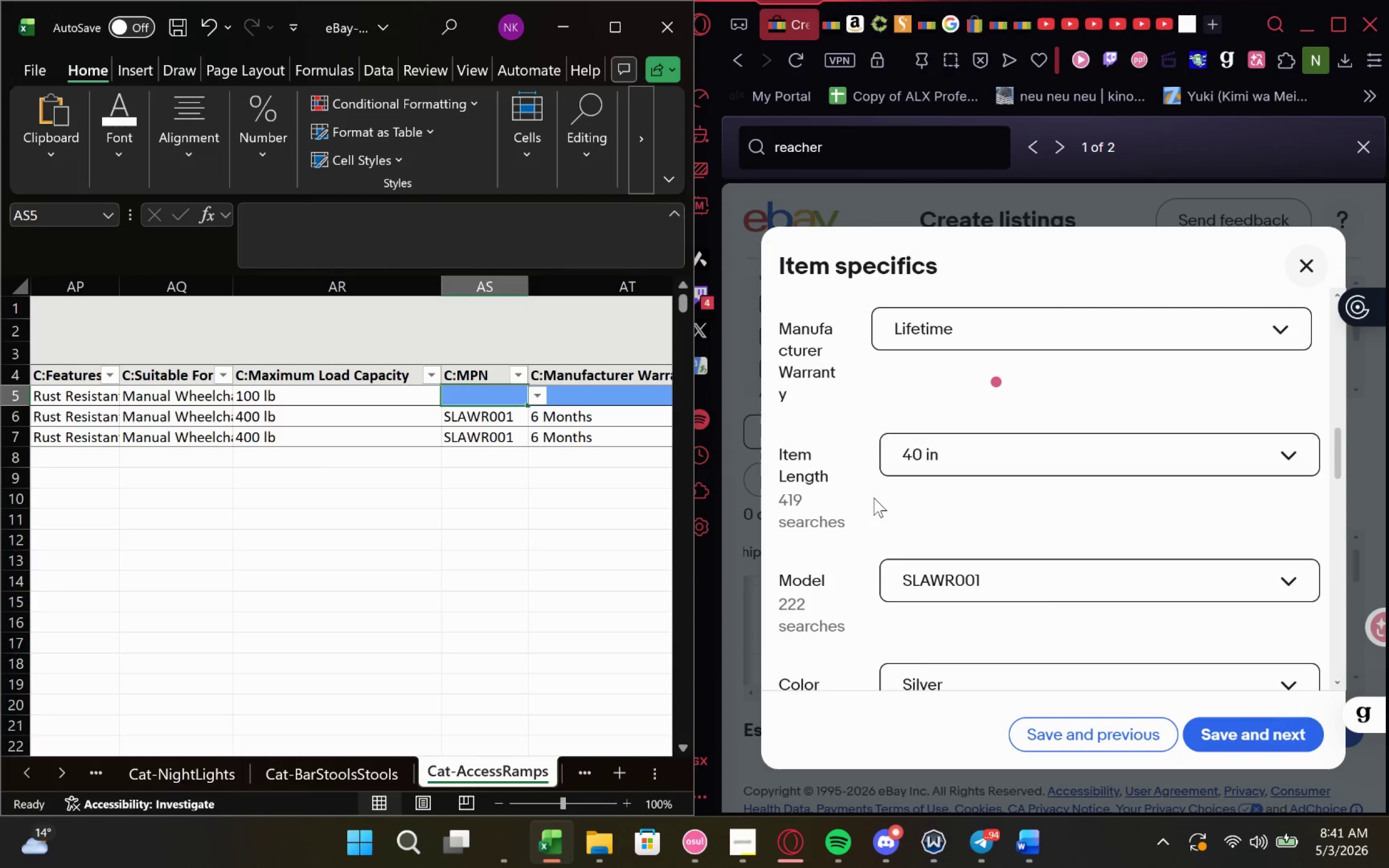 
wait(8.8)
 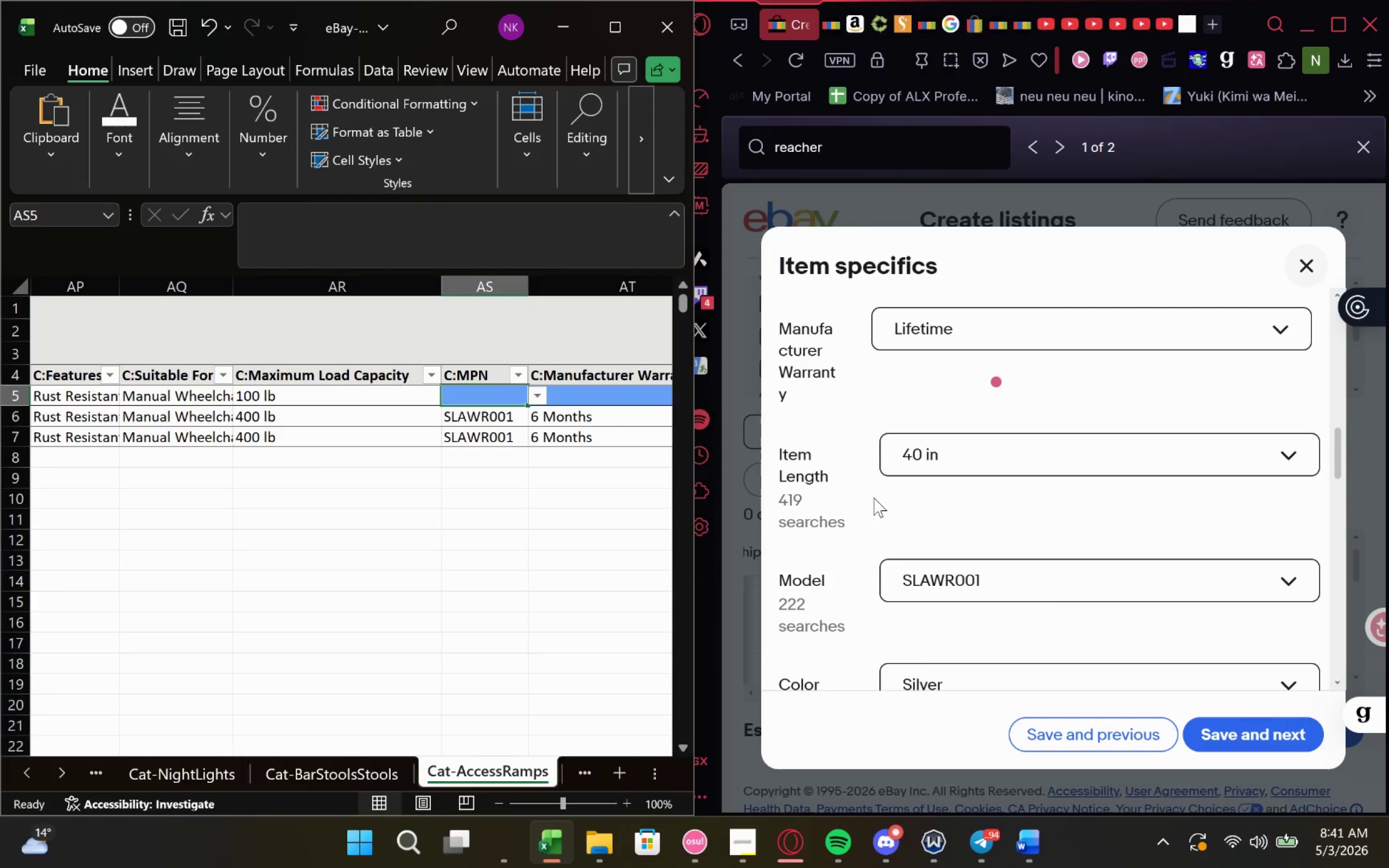 
left_click([1242, 723])
 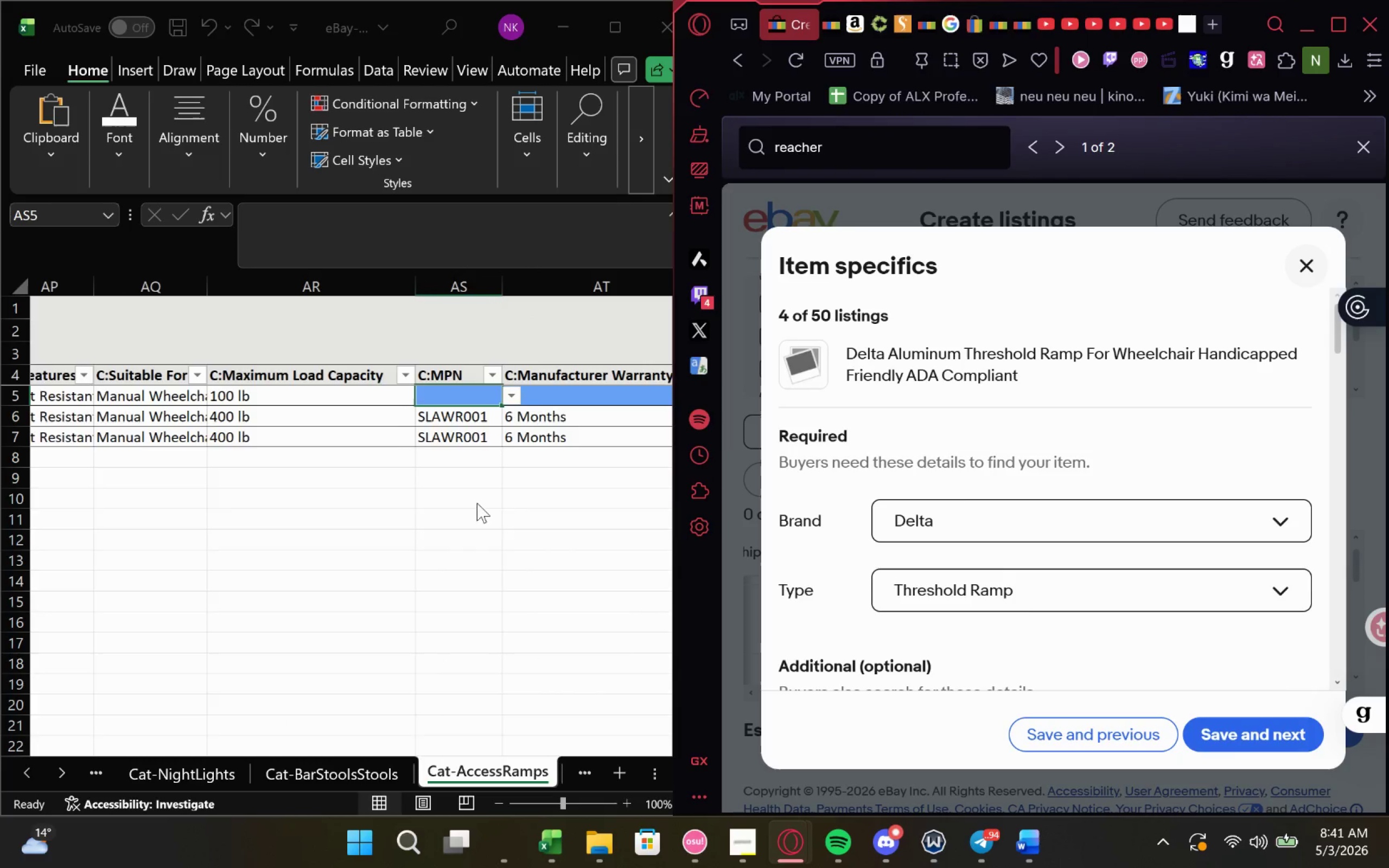 
wait(6.44)
 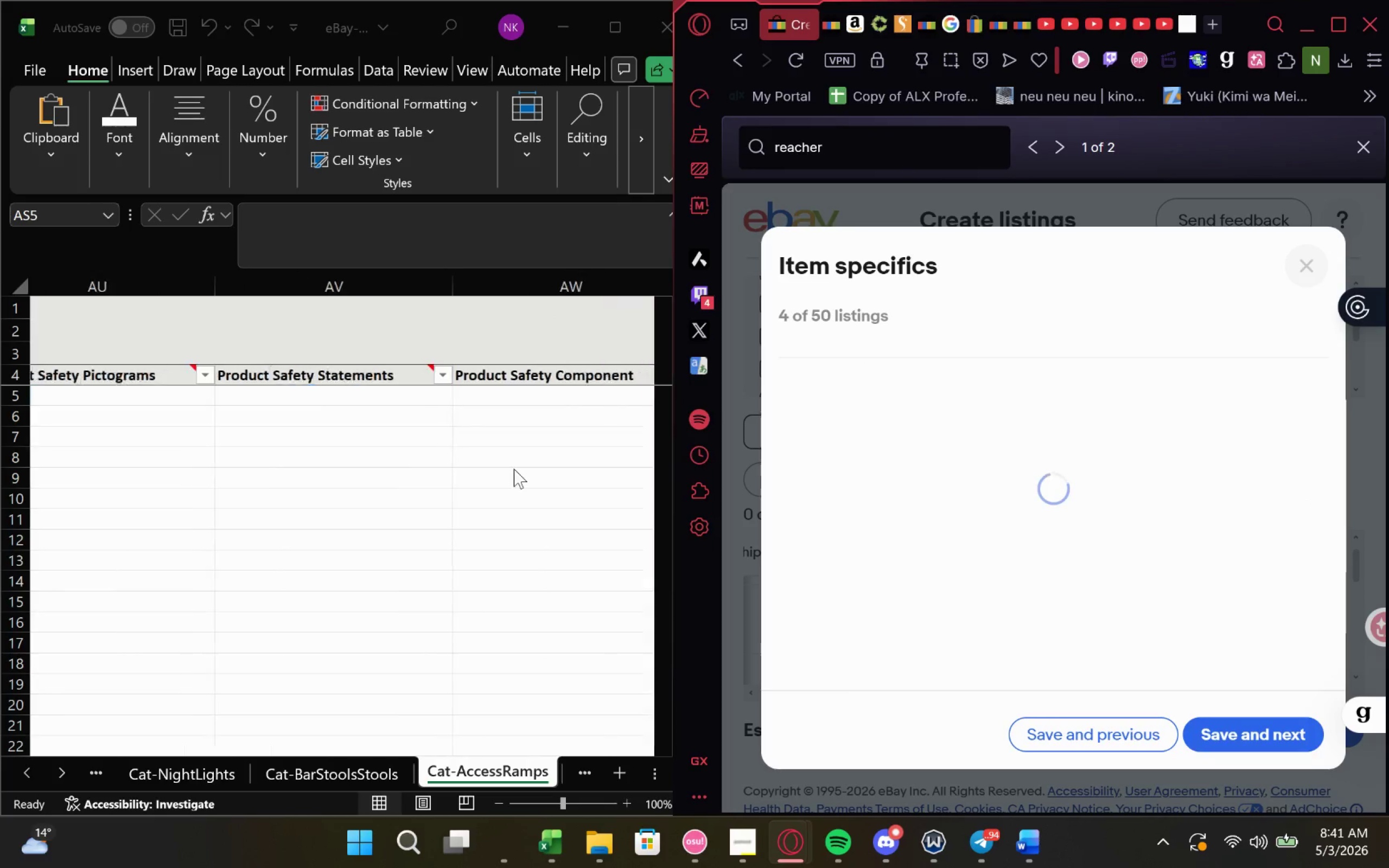 
left_click([1222, 736])
 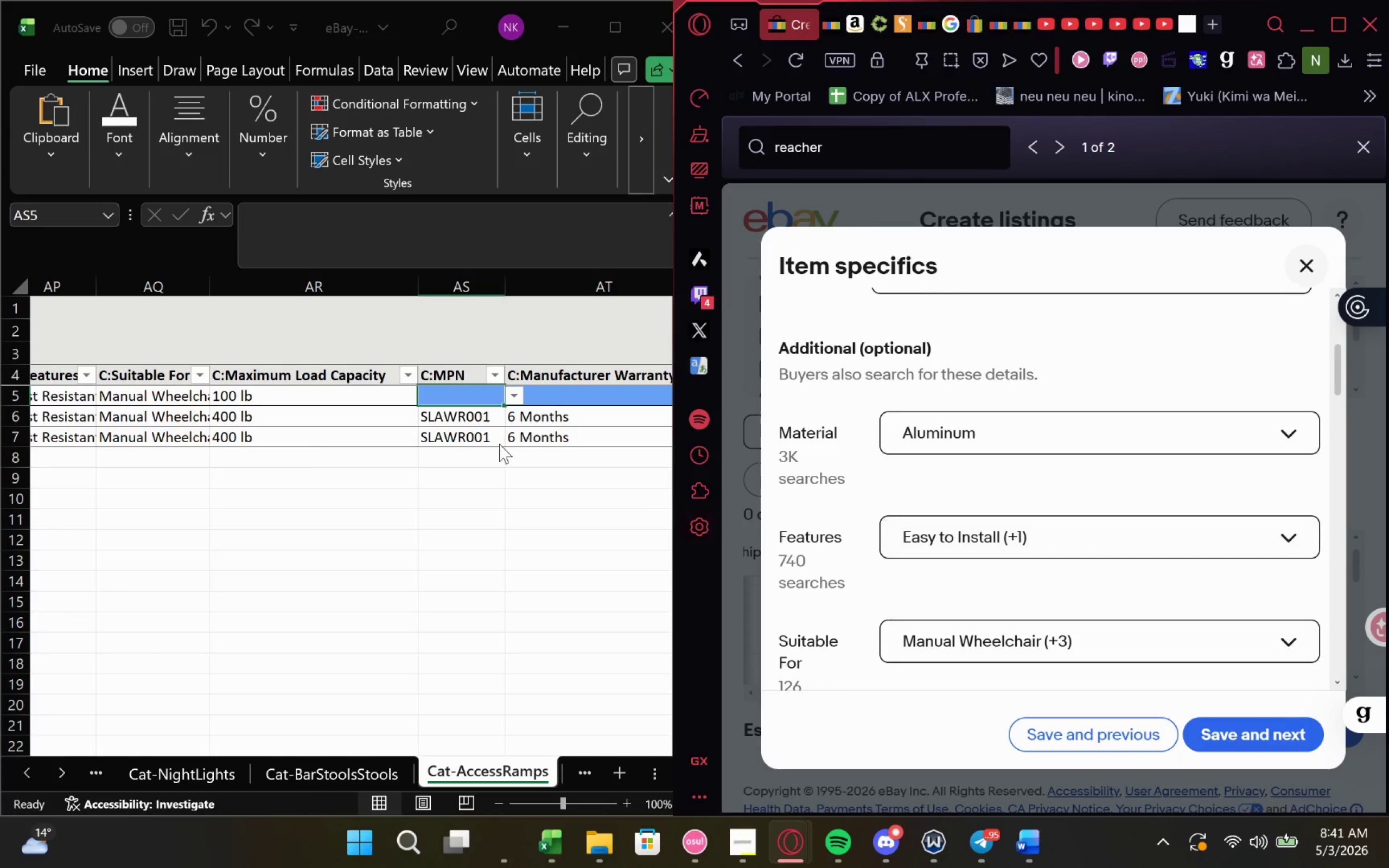 
wait(16.94)
 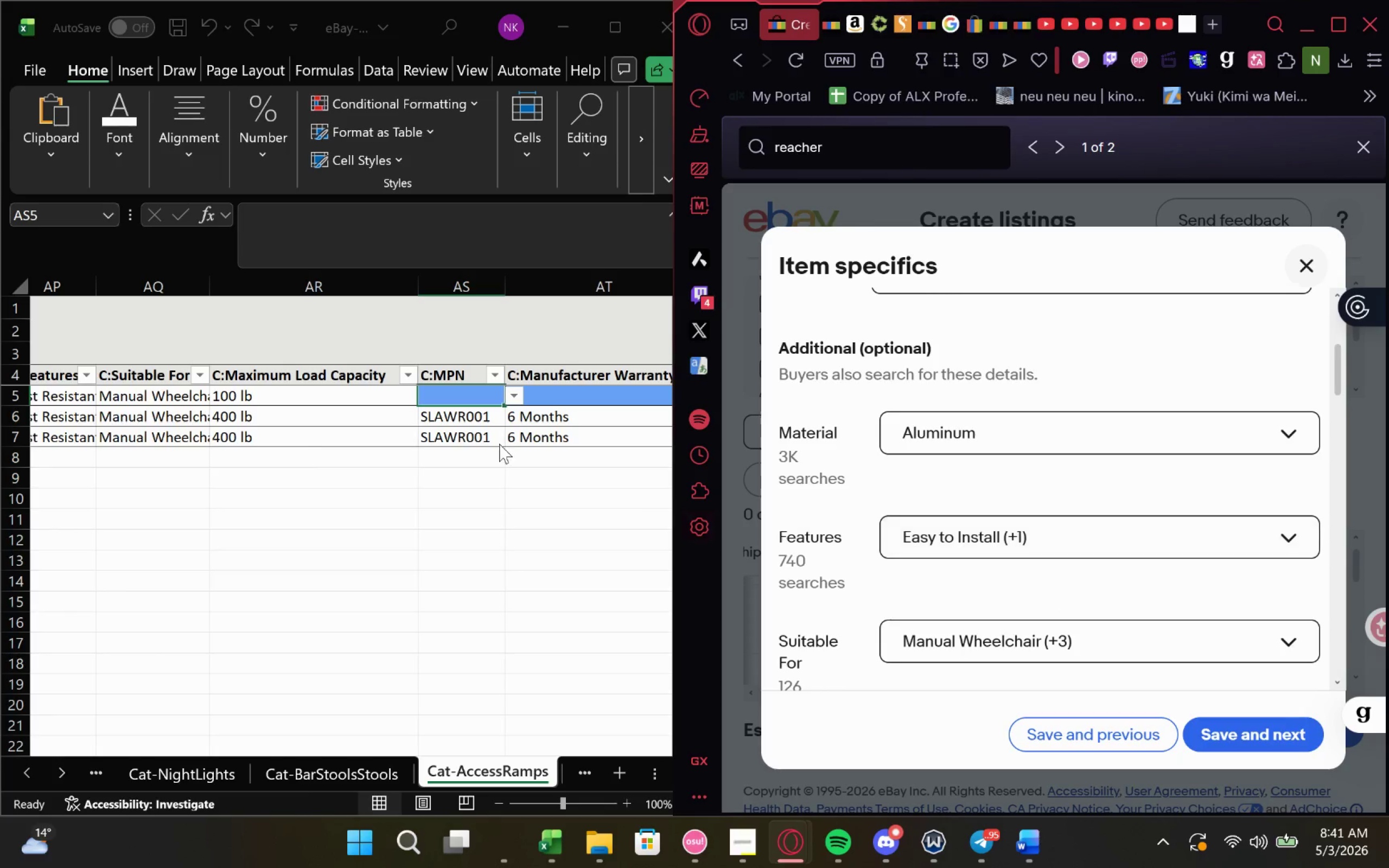 
double_click([221, 391])
 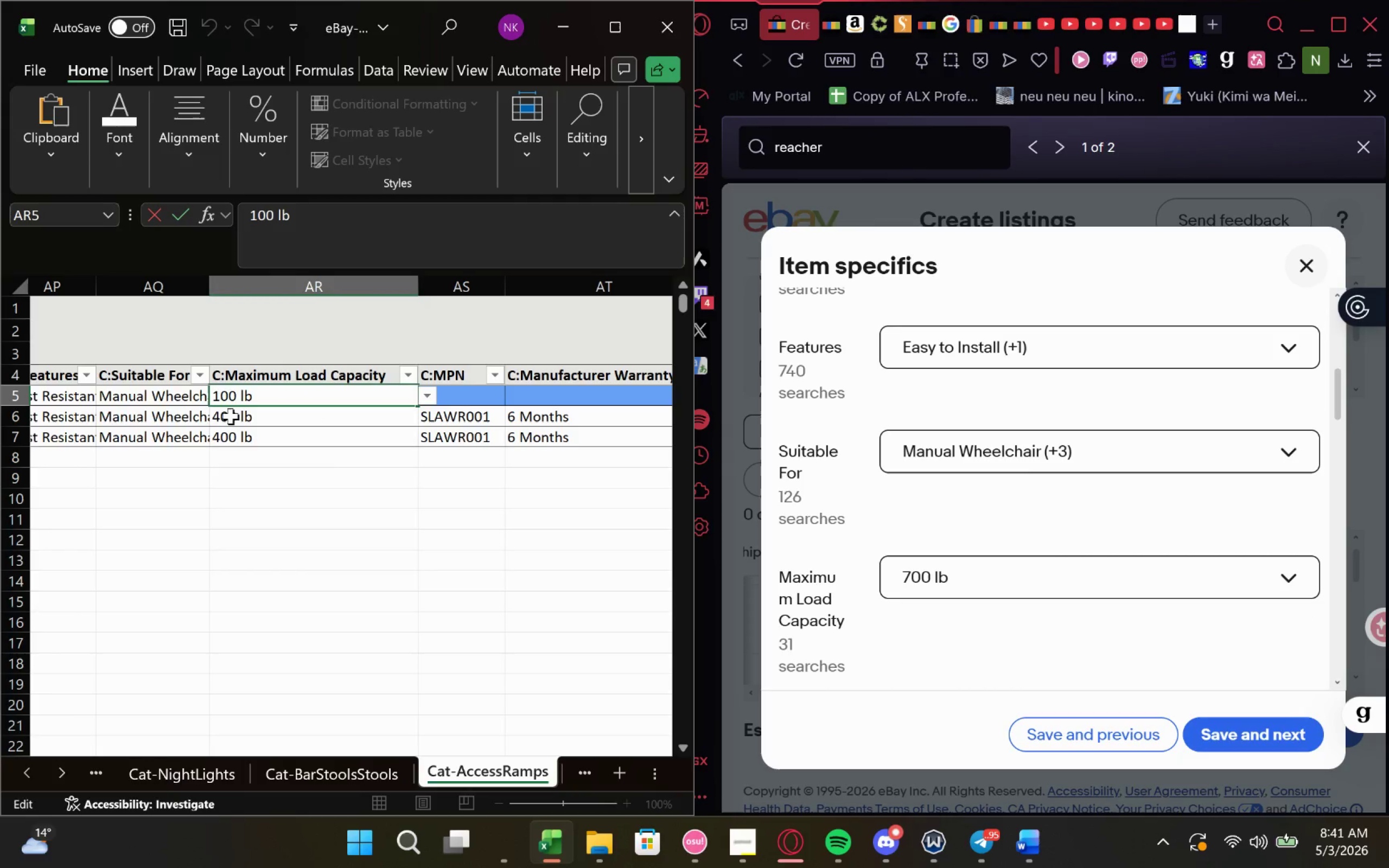 
key(Backspace)
 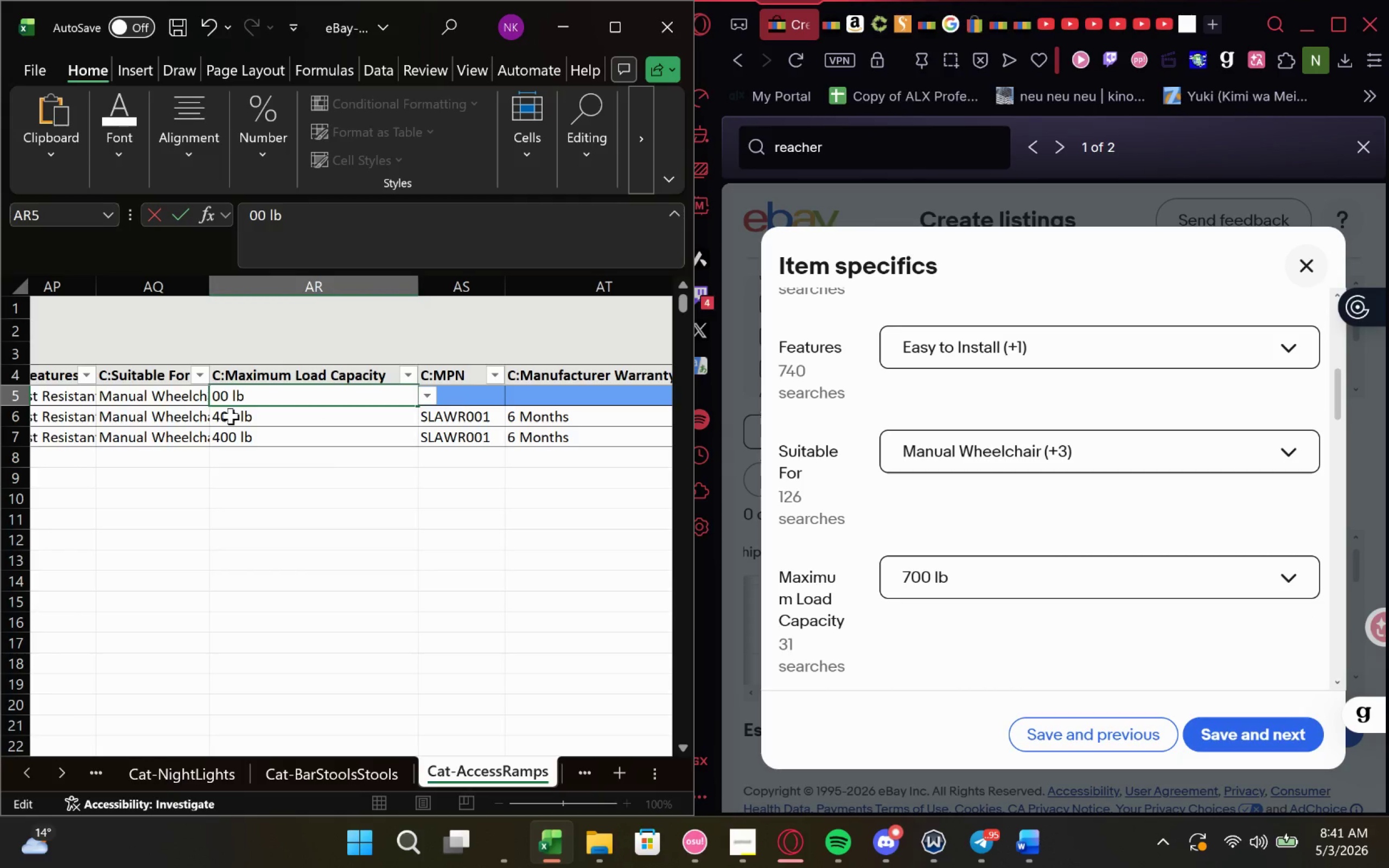 
key(7)
 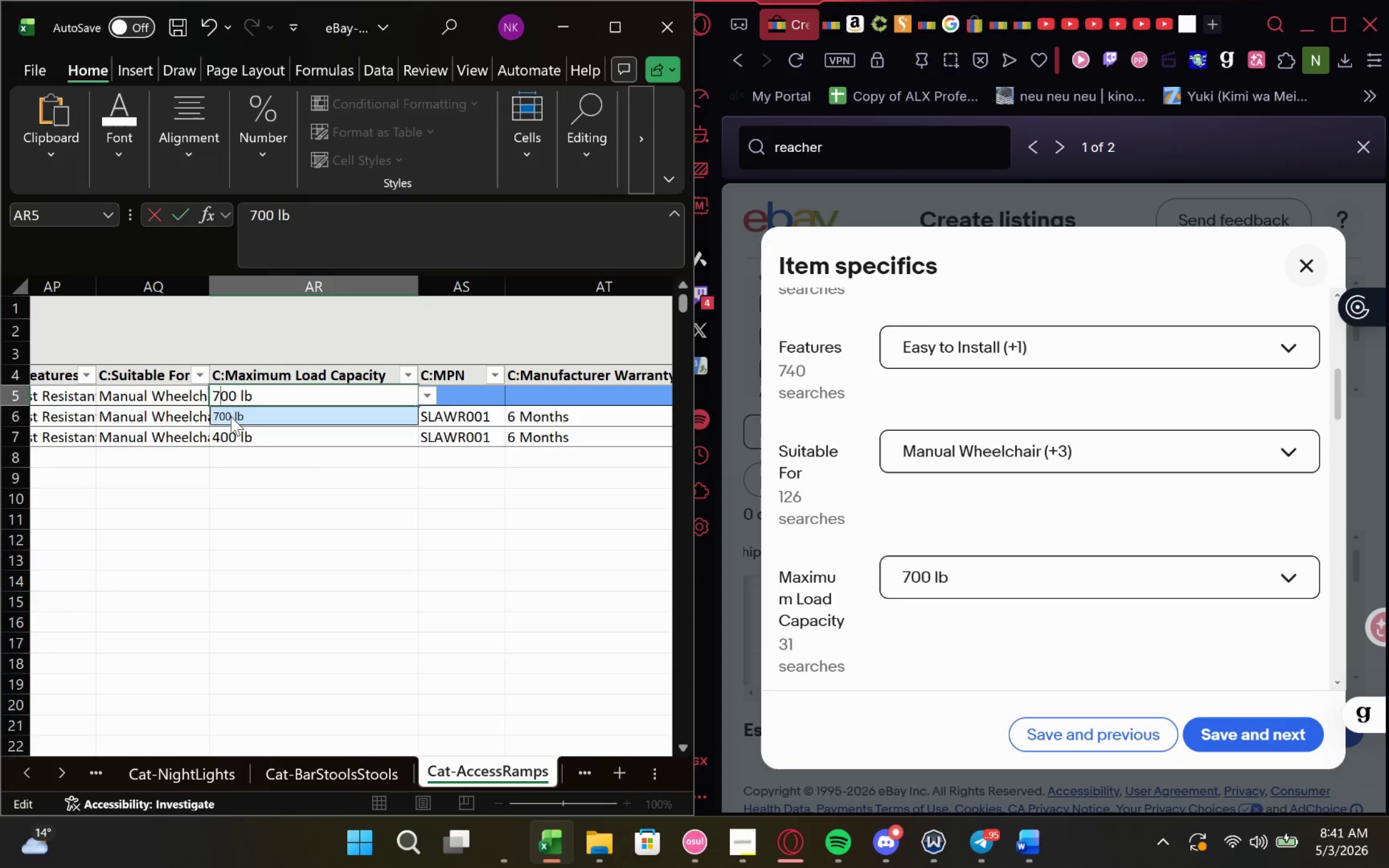 
left_click([231, 416])
 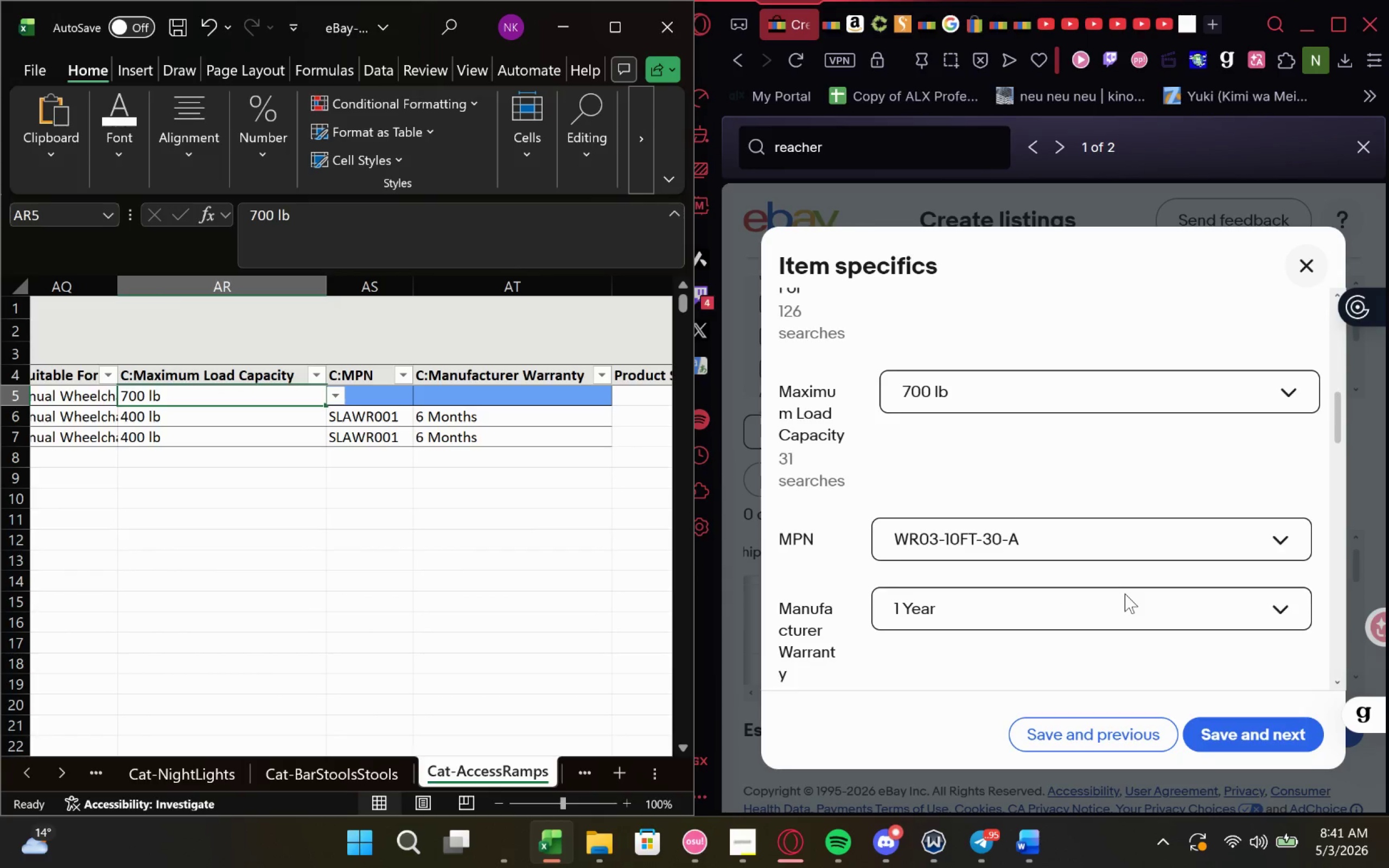 
left_click([1145, 514])
 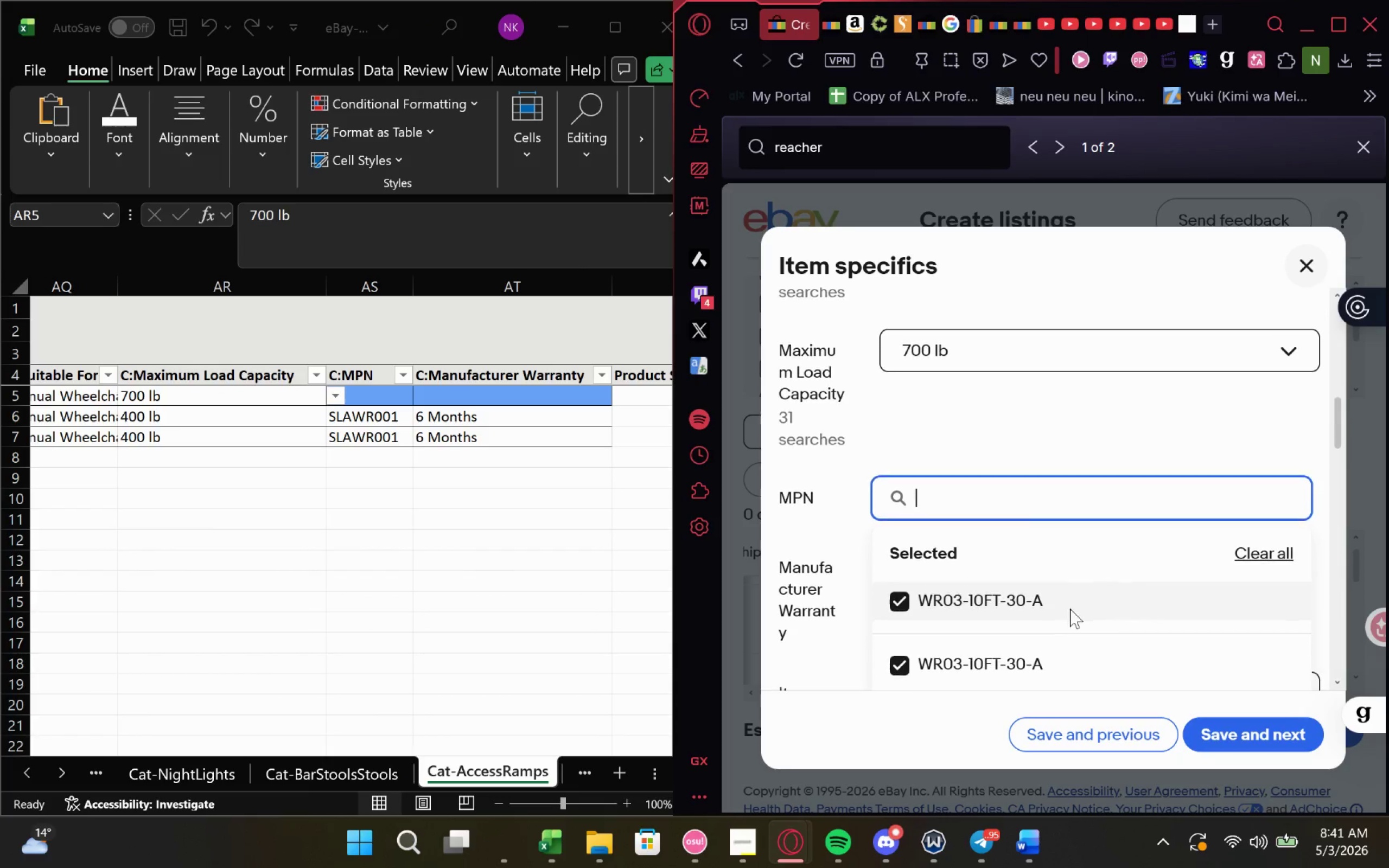 
left_click_drag(start_coordinate=[1078, 604], to_coordinate=[923, 615])
 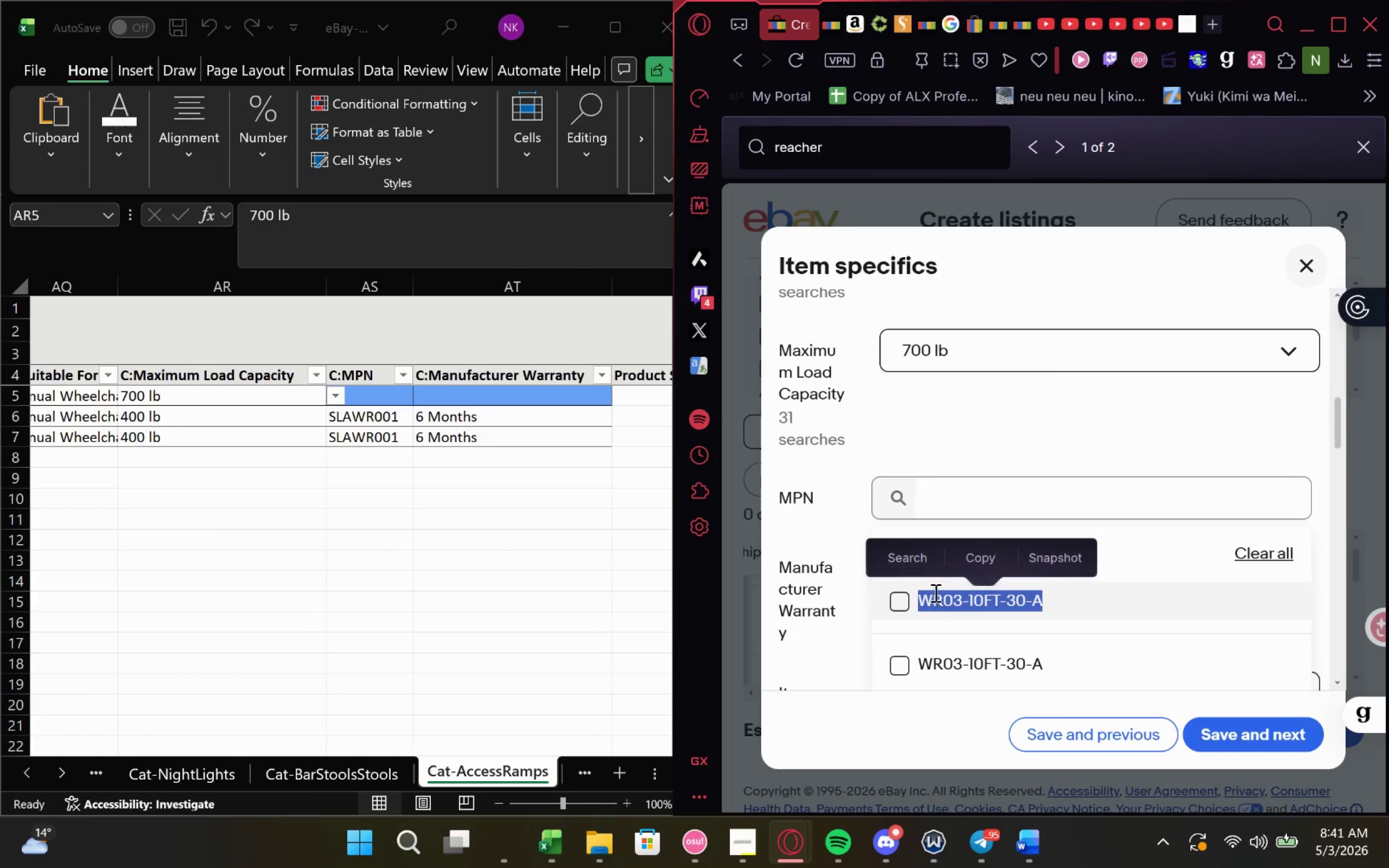 
key(Control+ControlLeft)
 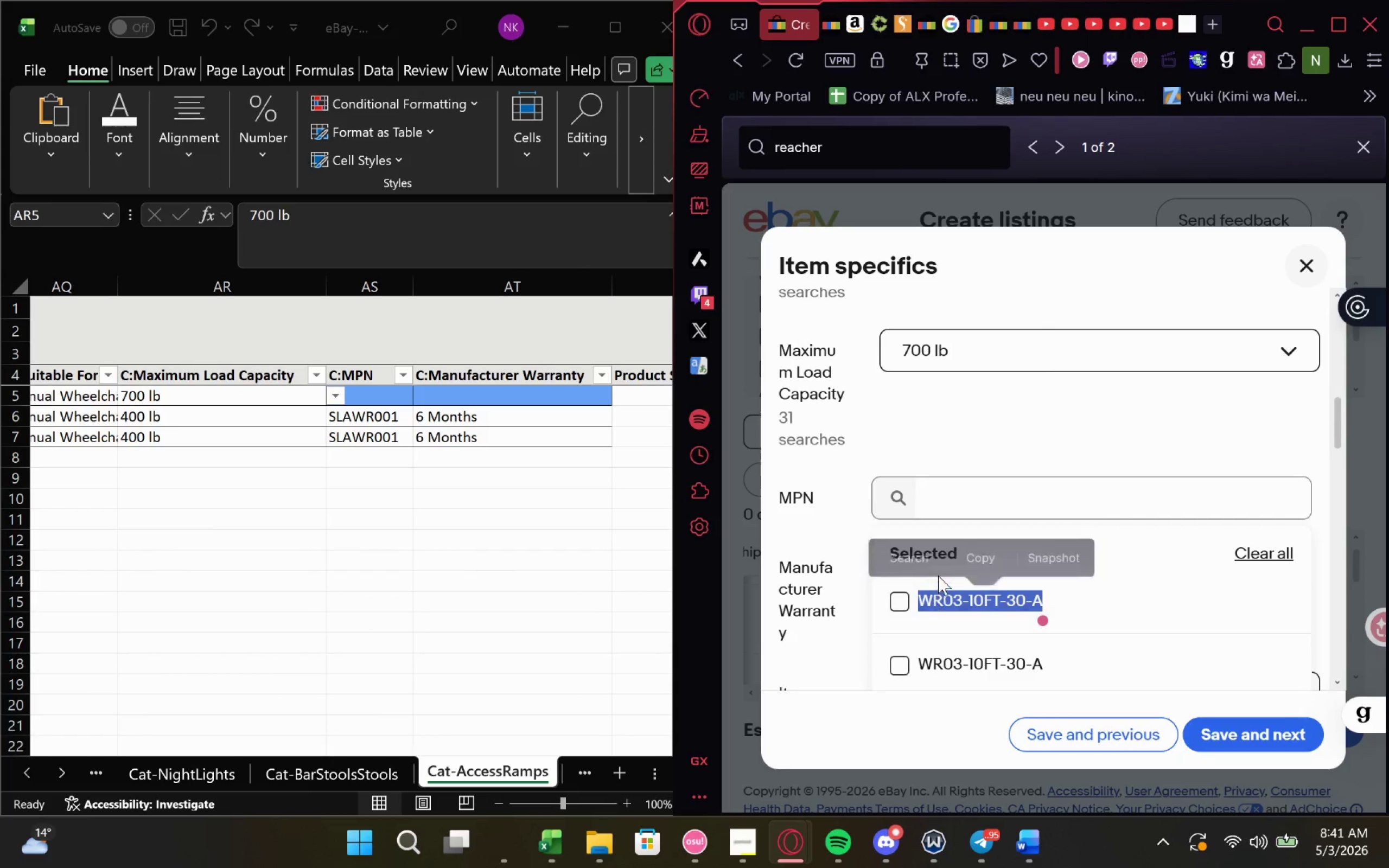 
key(Control+C)
 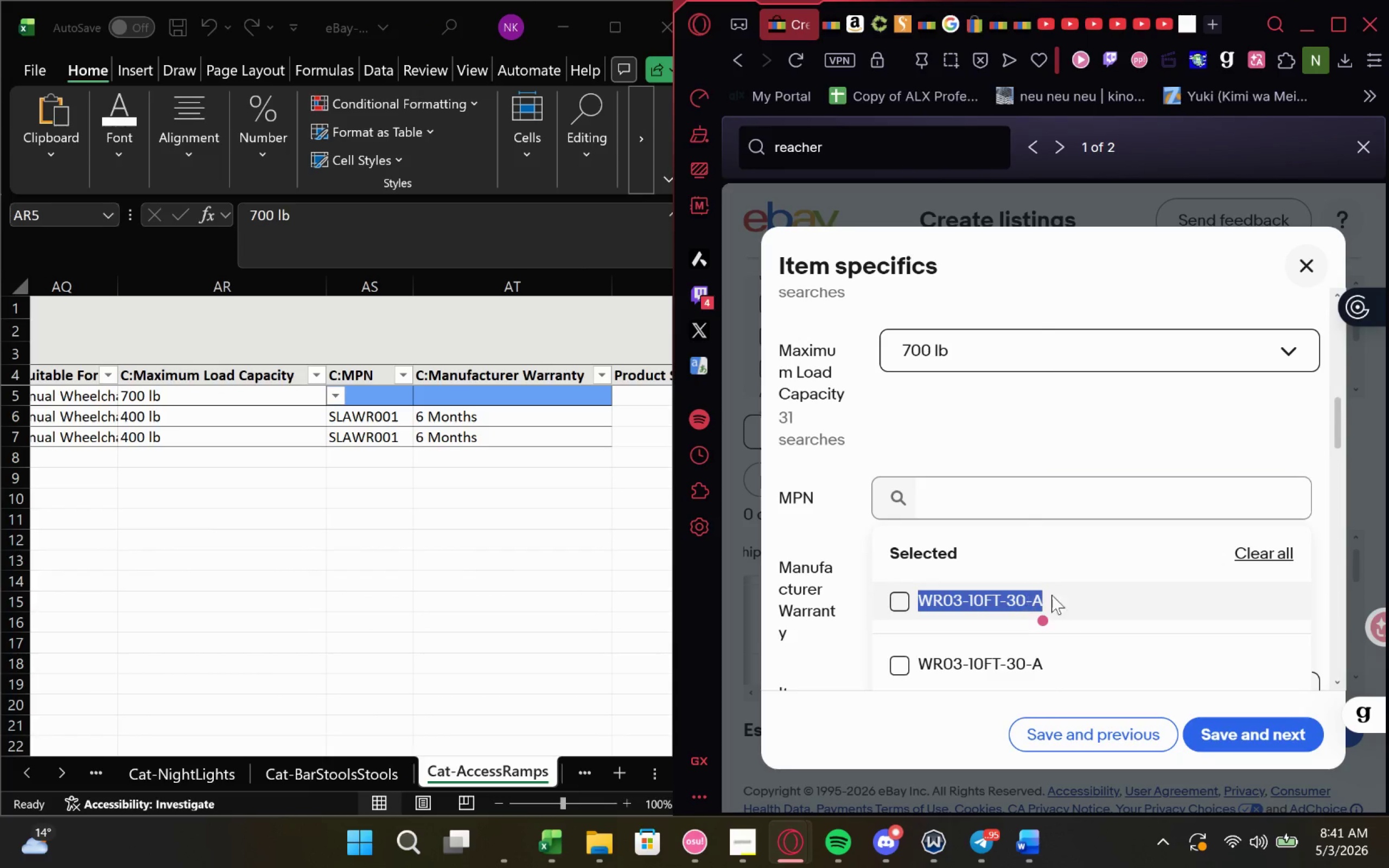 
left_click([1079, 597])
 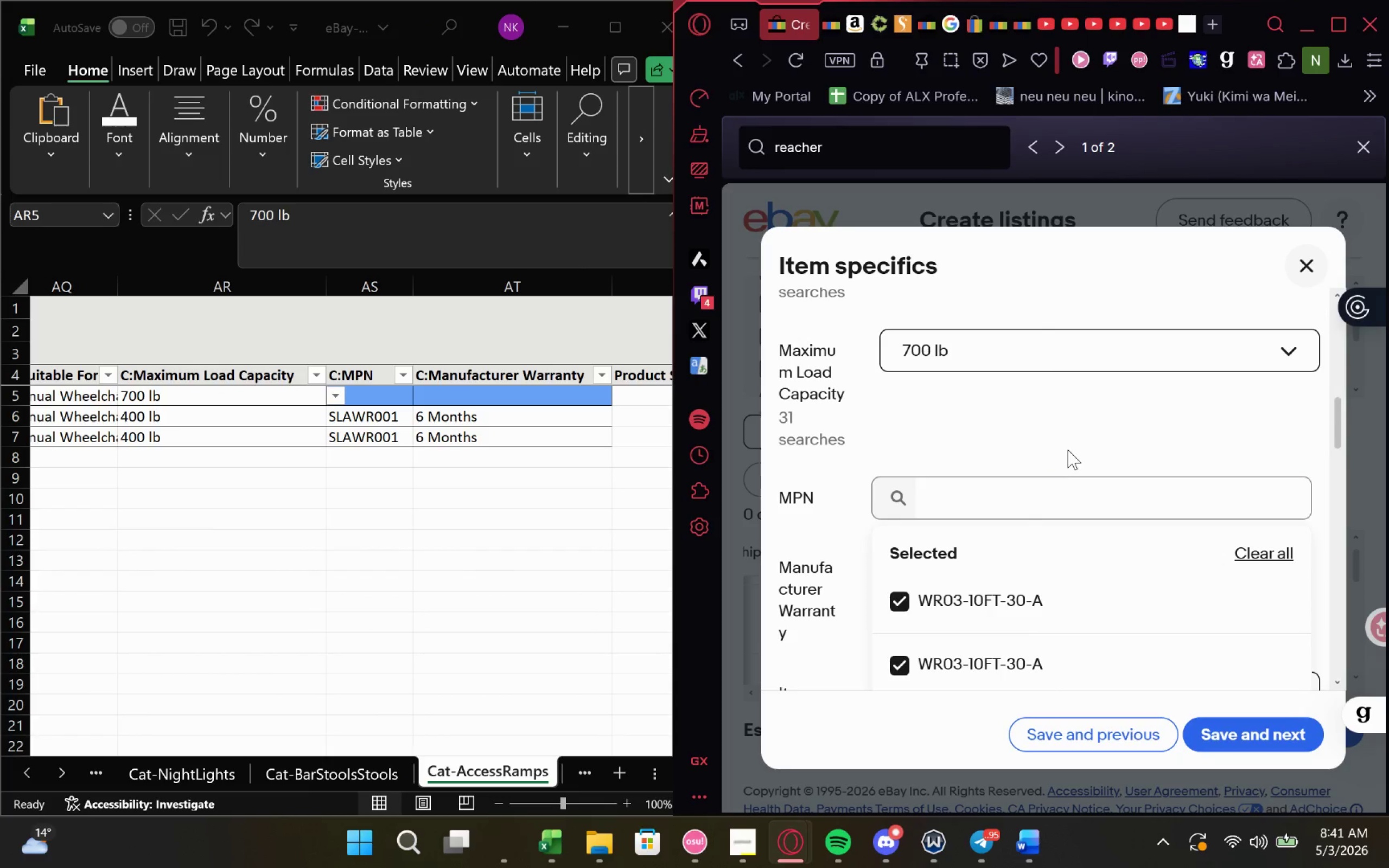 
left_click([1068, 446])
 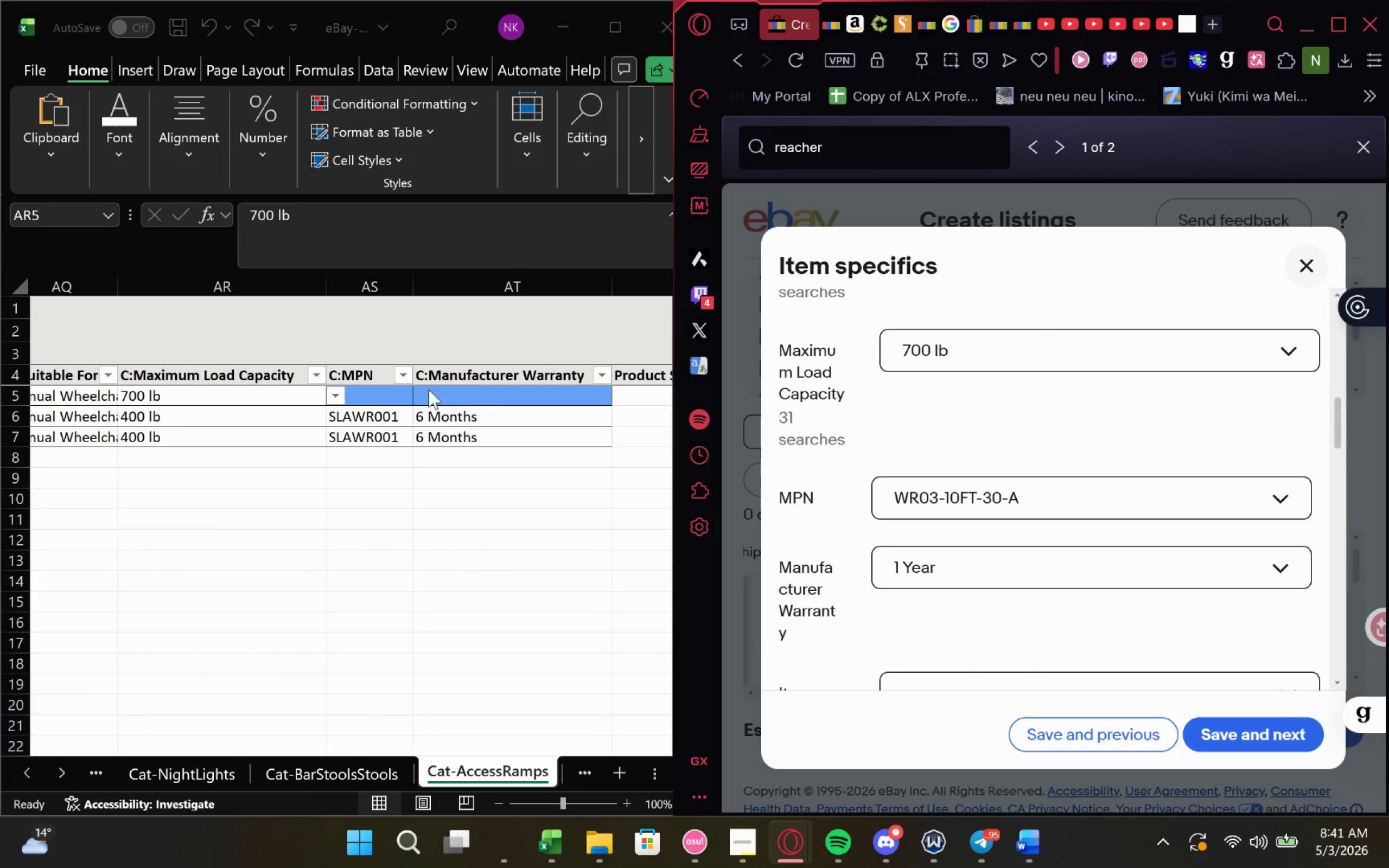 
left_click([369, 391])
 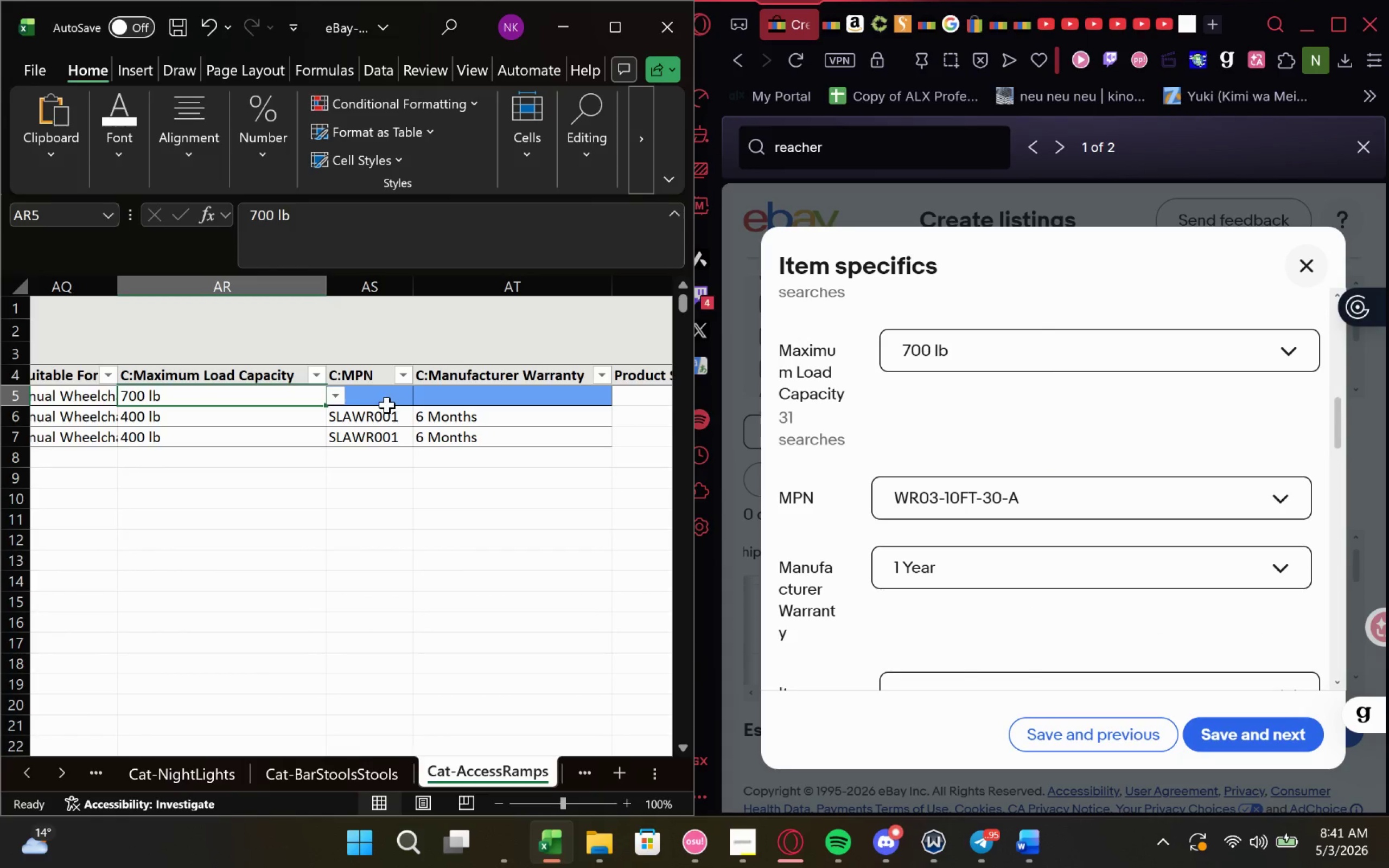 
left_click([385, 397])
 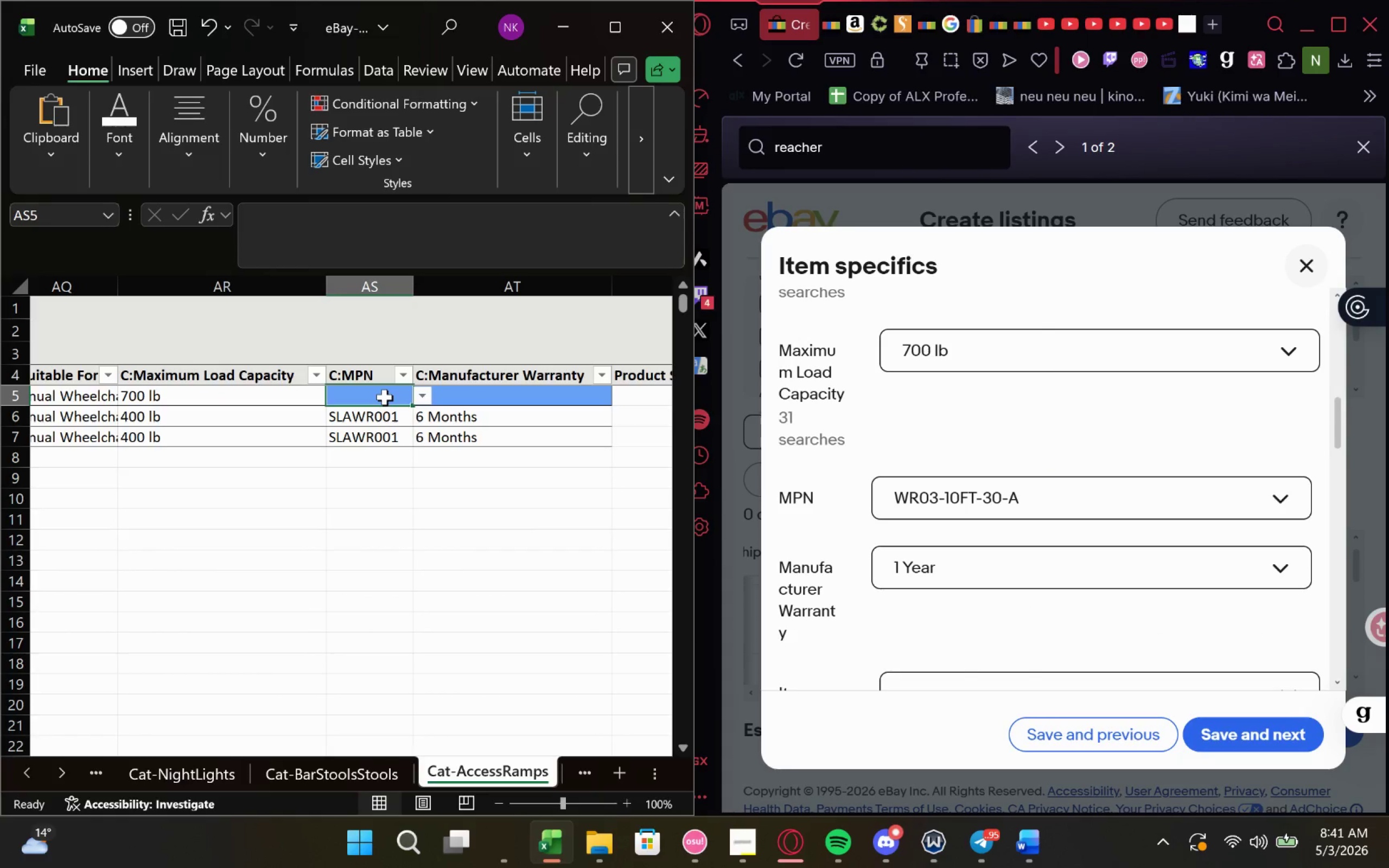 
key(Control+V)
 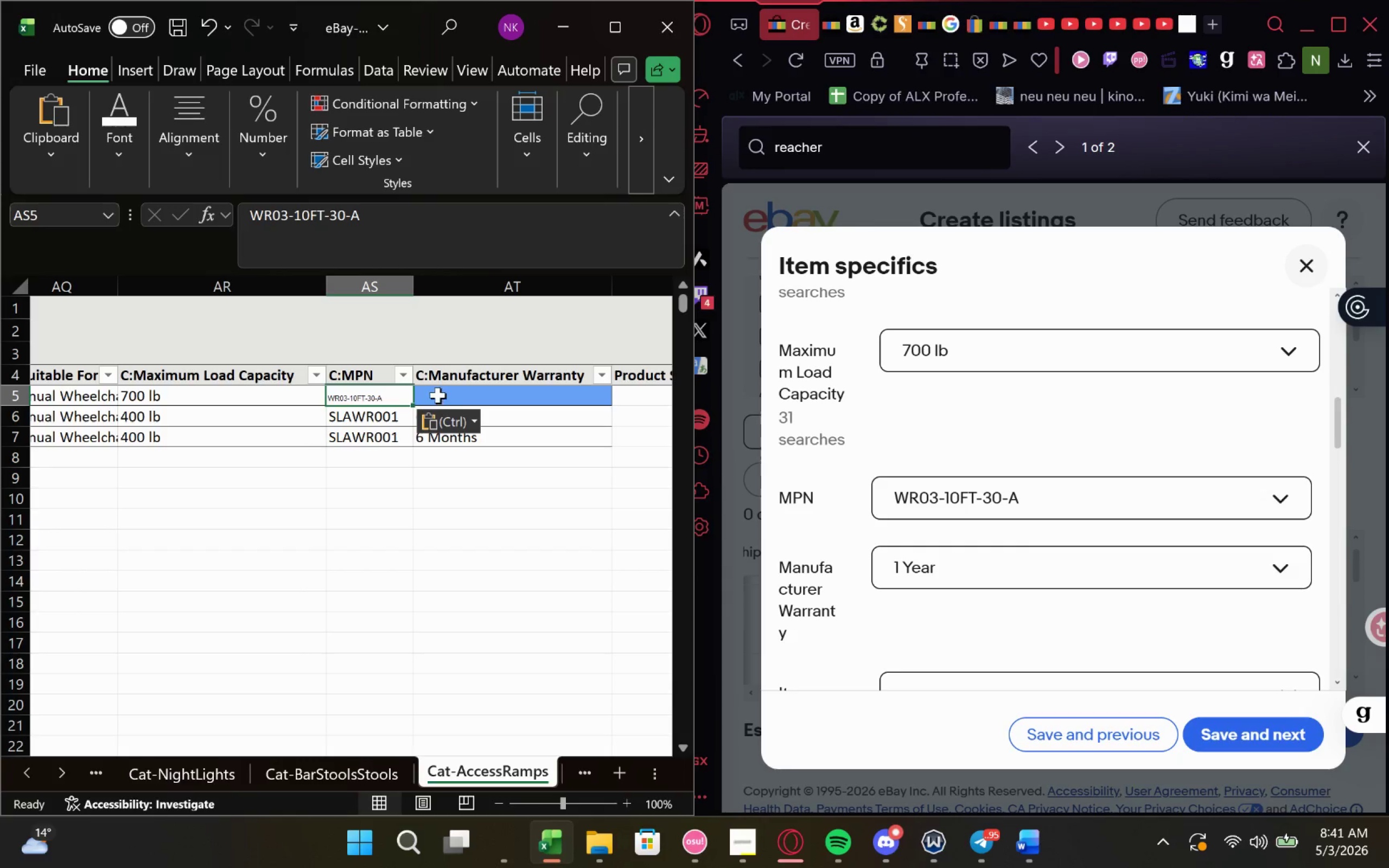 
key(Control+Z)
 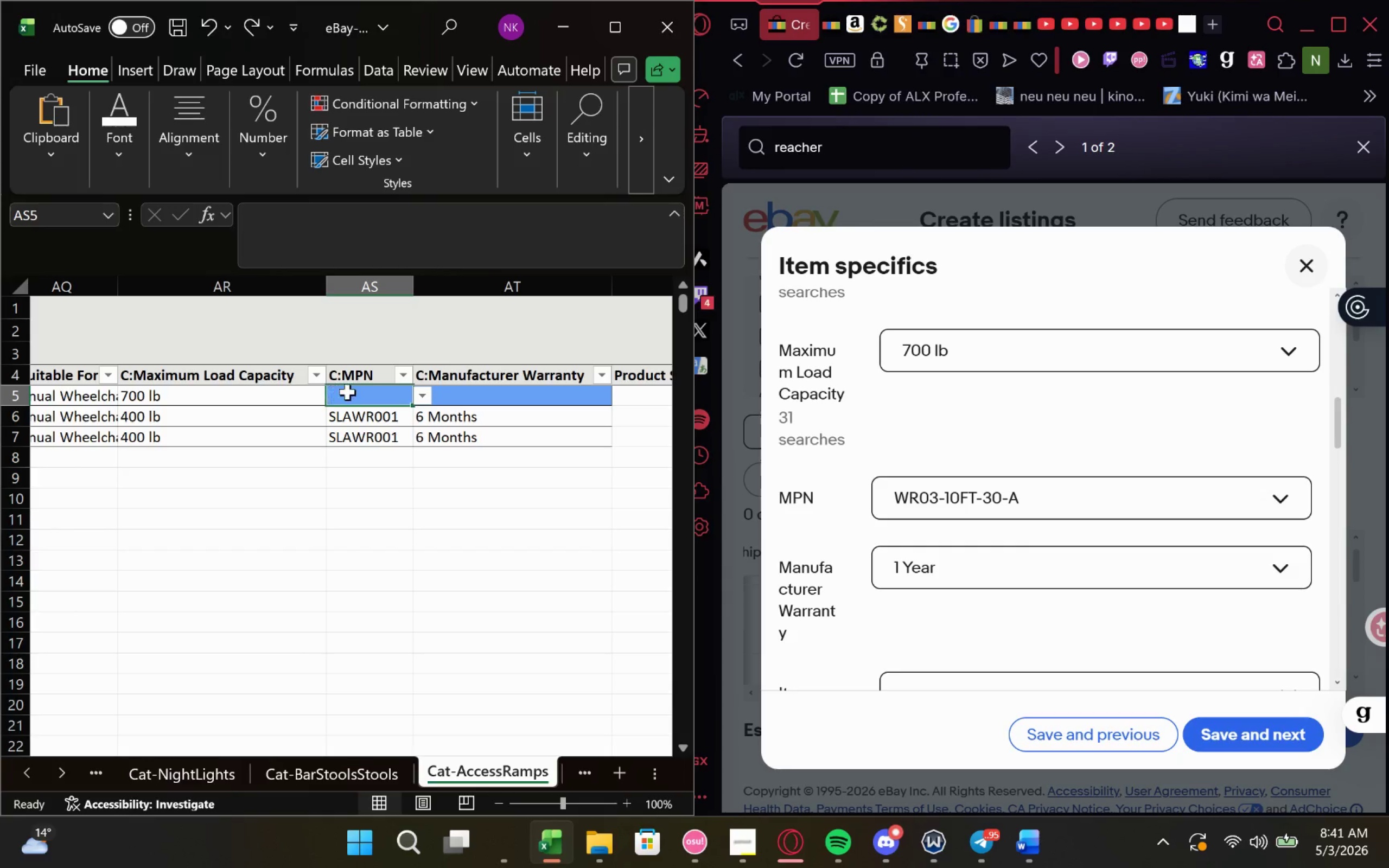 
double_click([348, 392])
 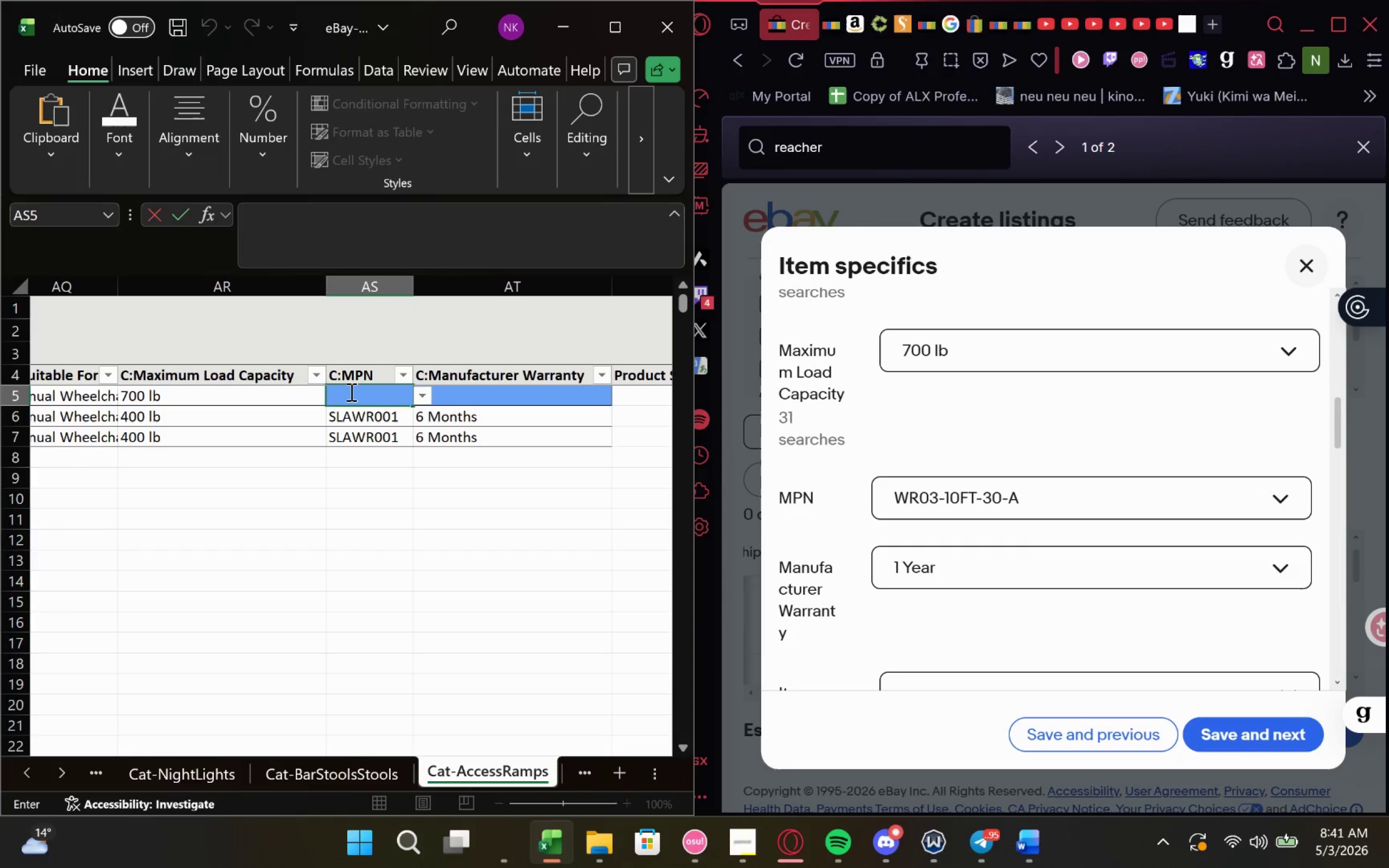 
key(Control+ControlLeft)
 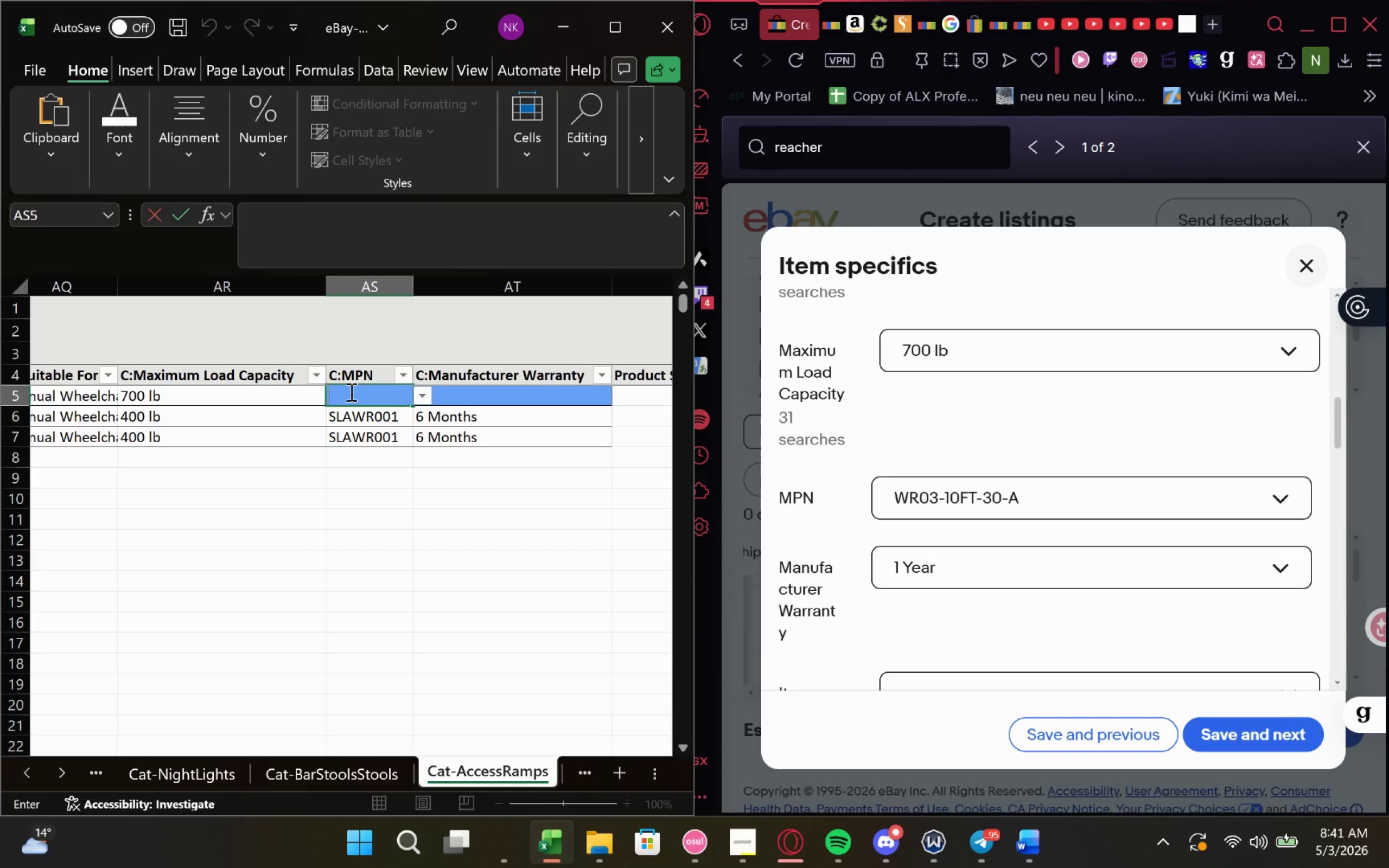 
key(Control+V)
 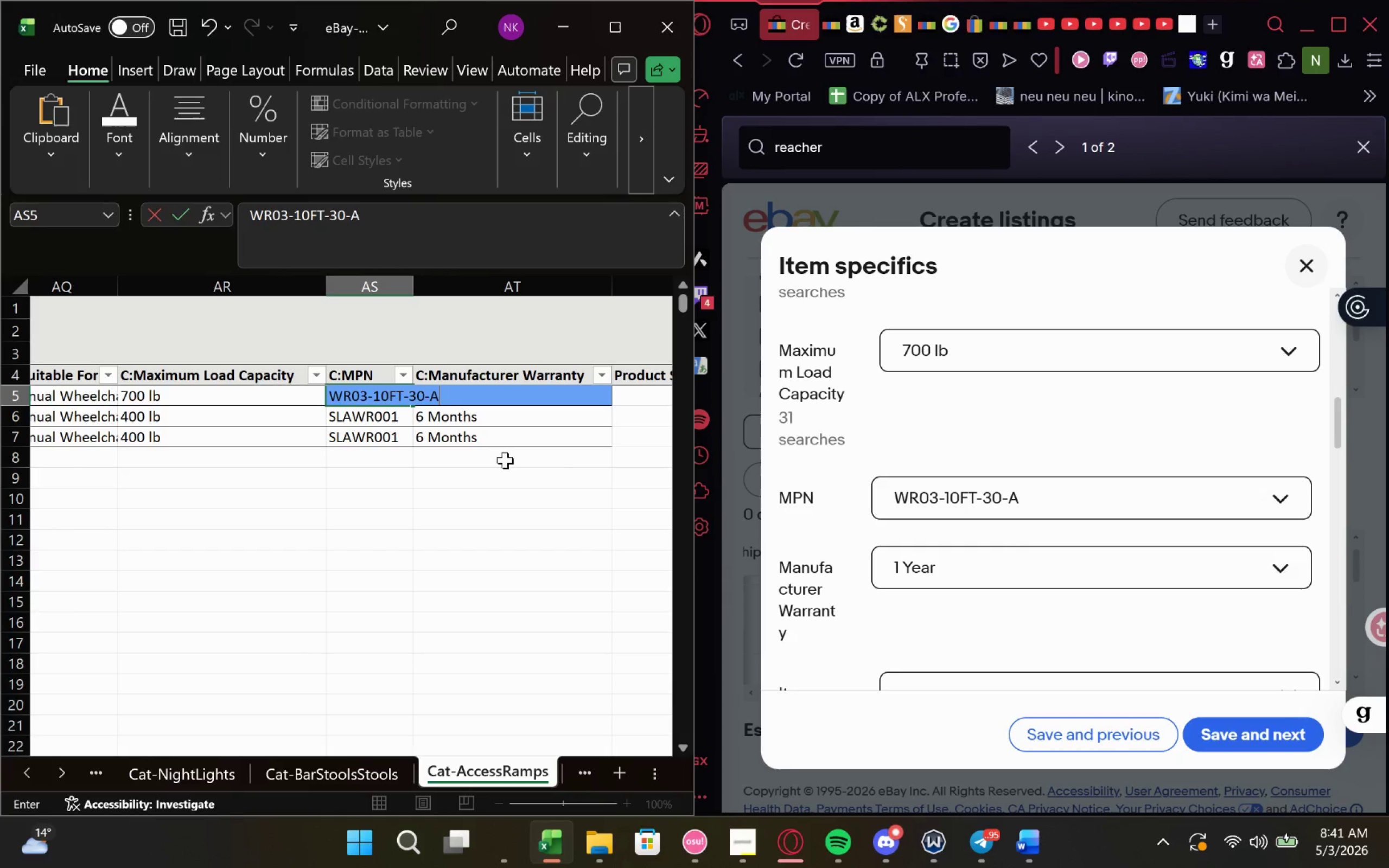 
left_click([509, 518])
 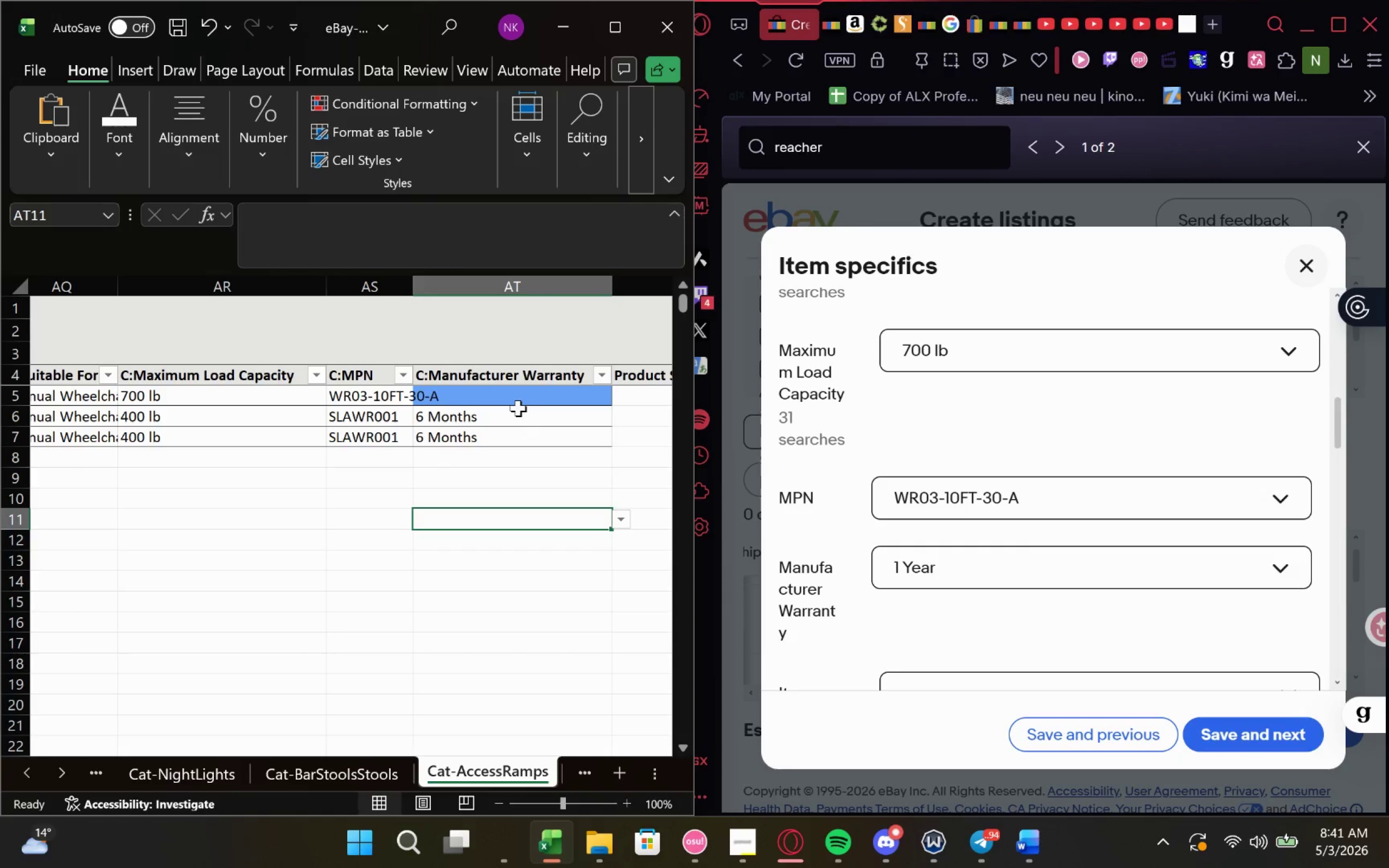 
left_click([520, 401])
 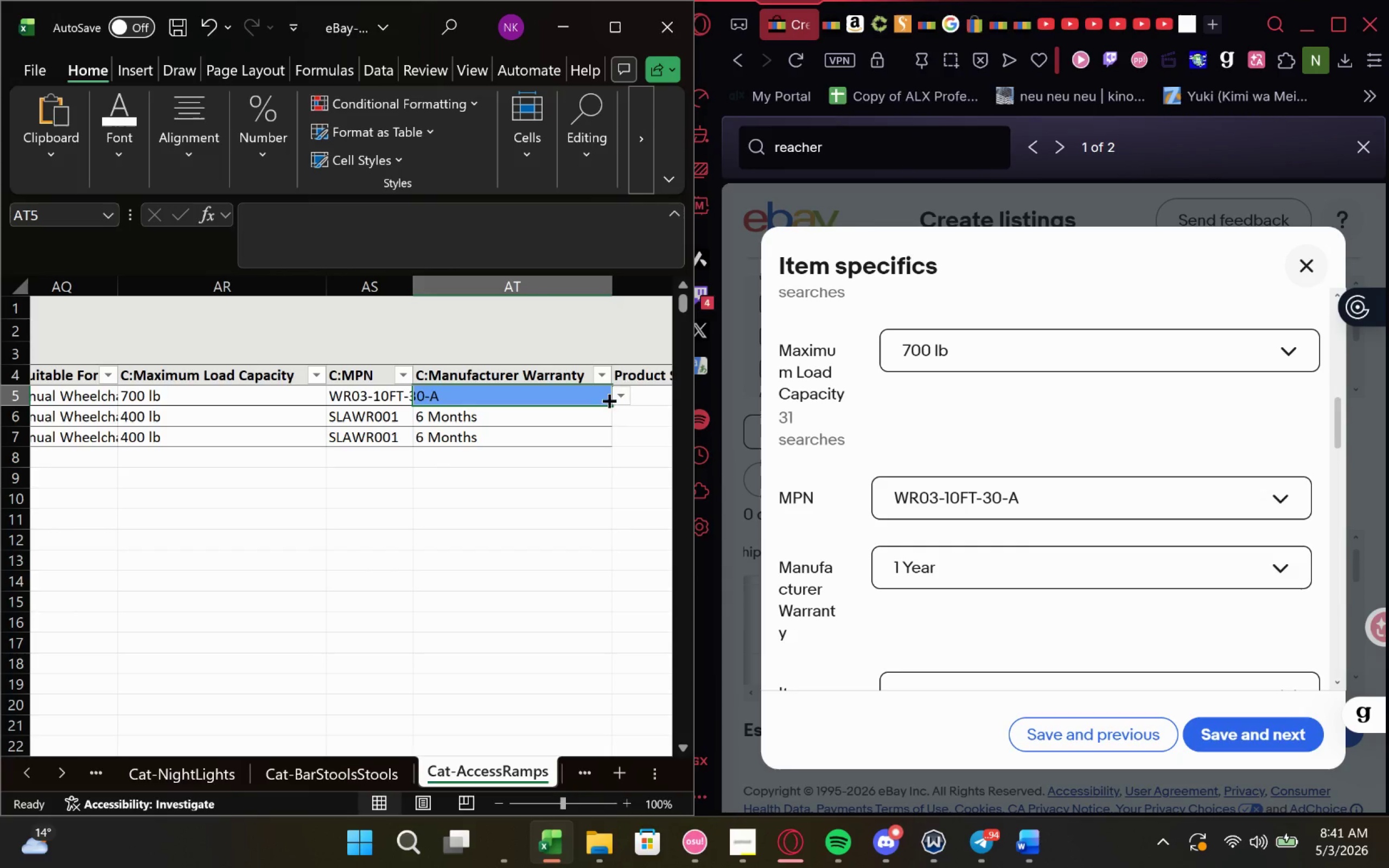 
left_click([622, 395])
 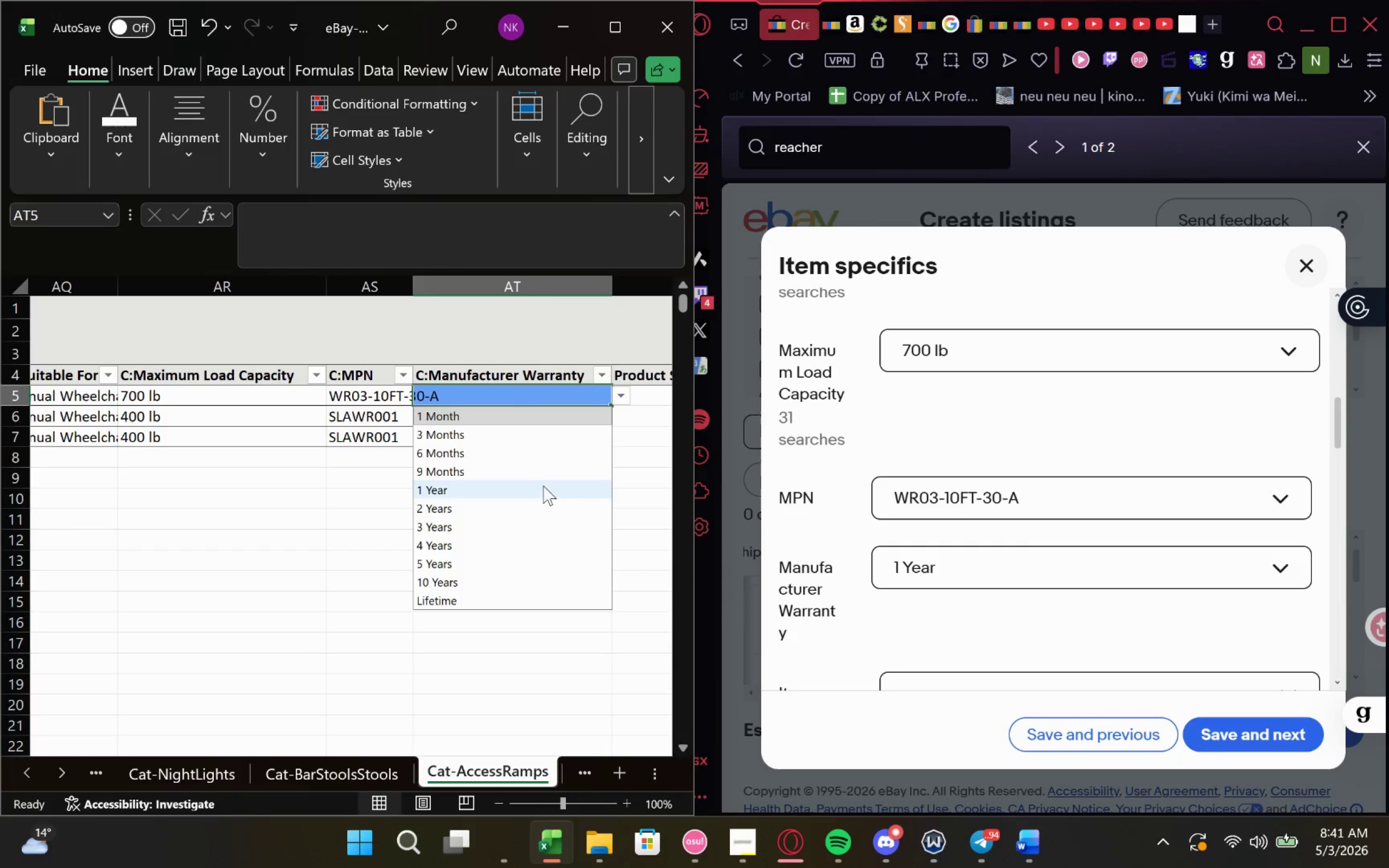 
left_click([543, 486])
 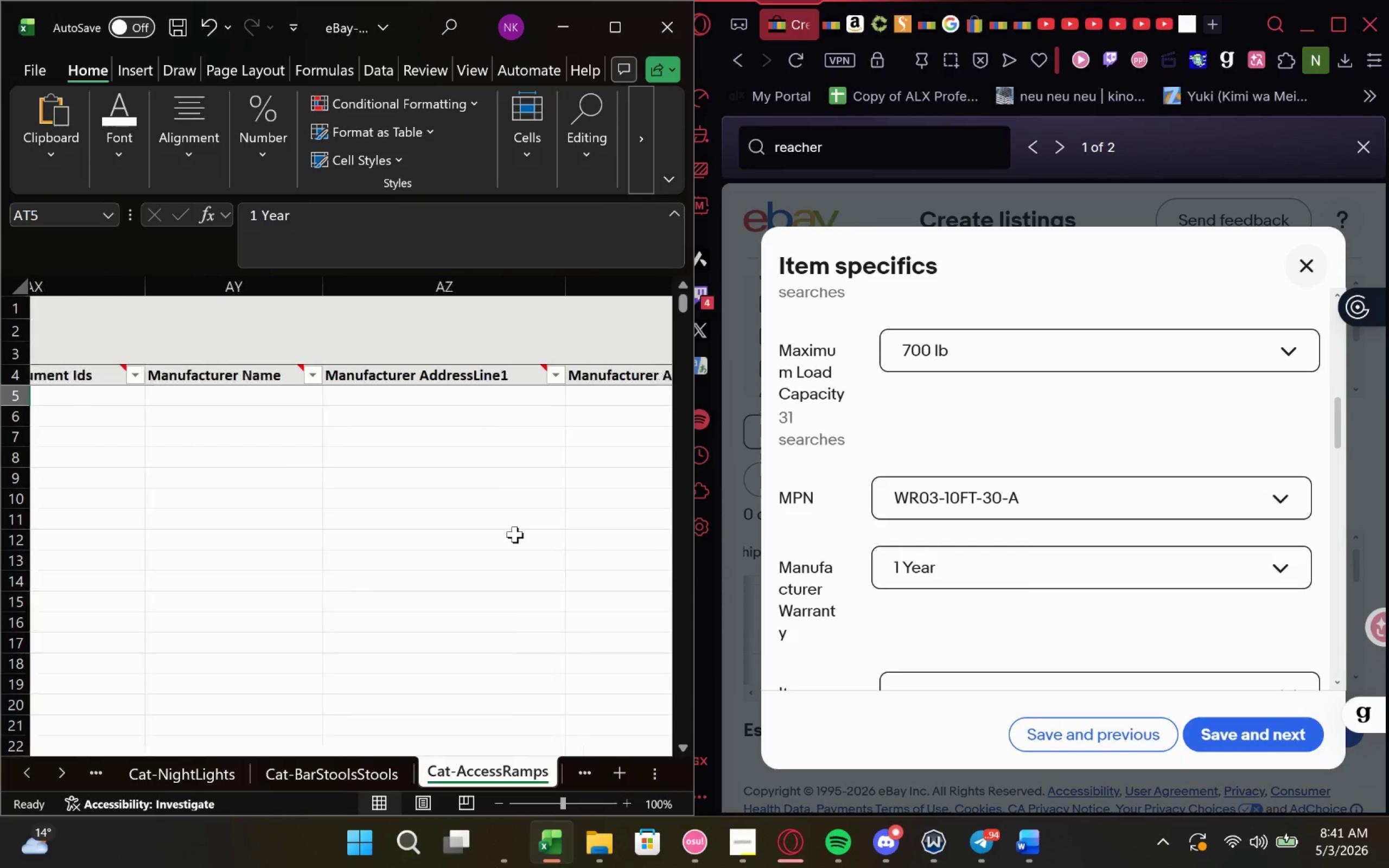 
wait(6.03)
 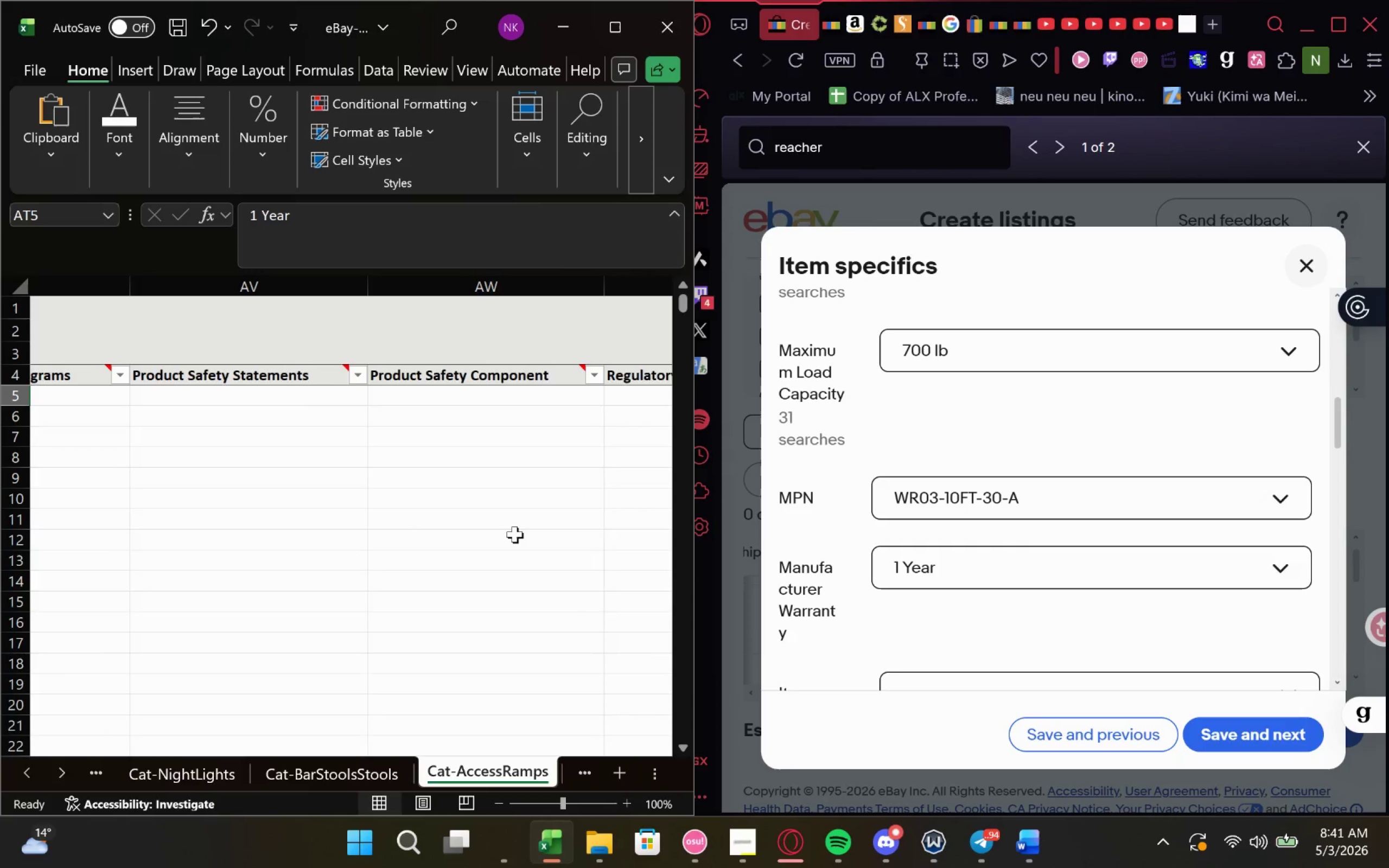 
left_click([479, 496])
 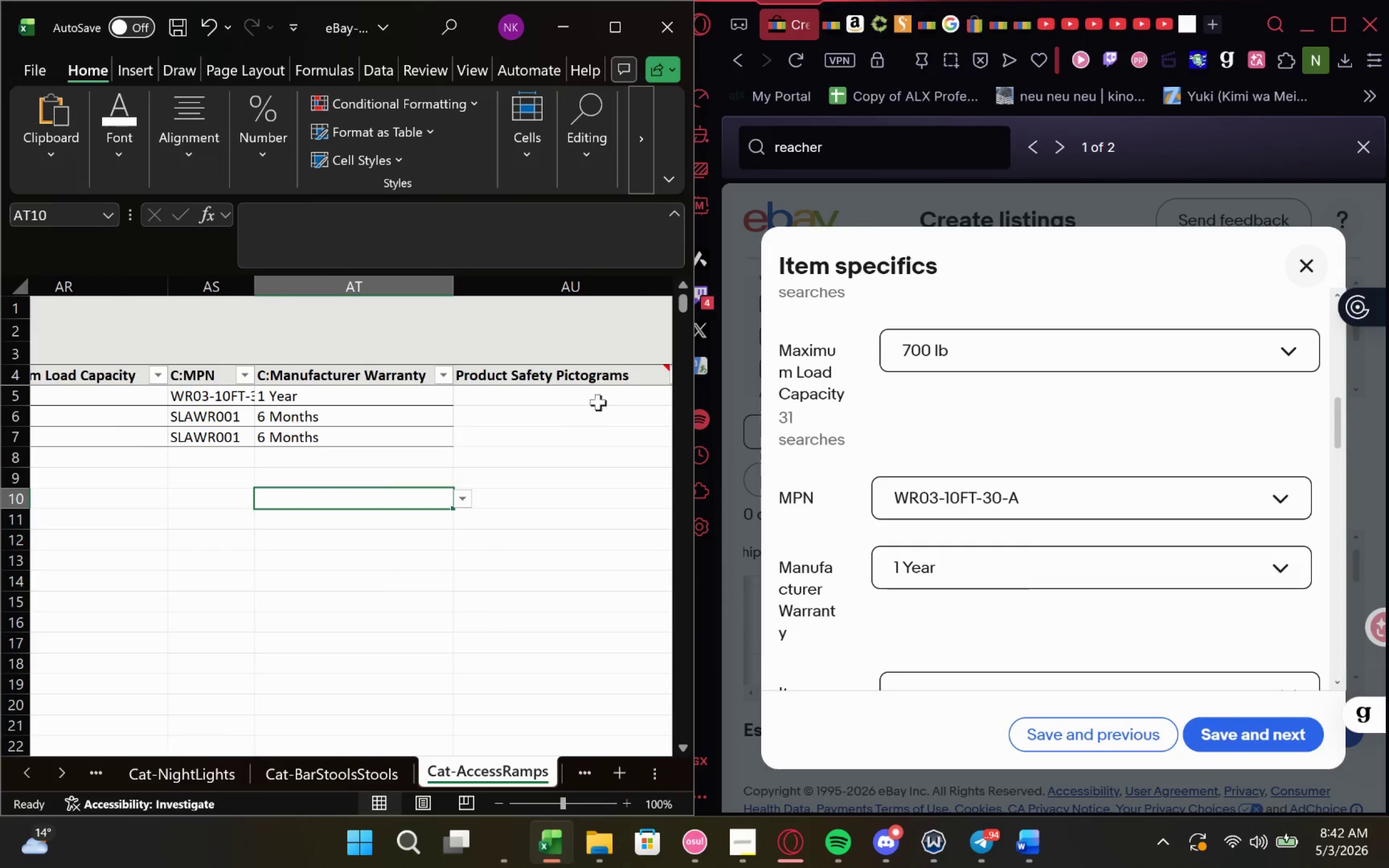 
left_click([606, 389])
 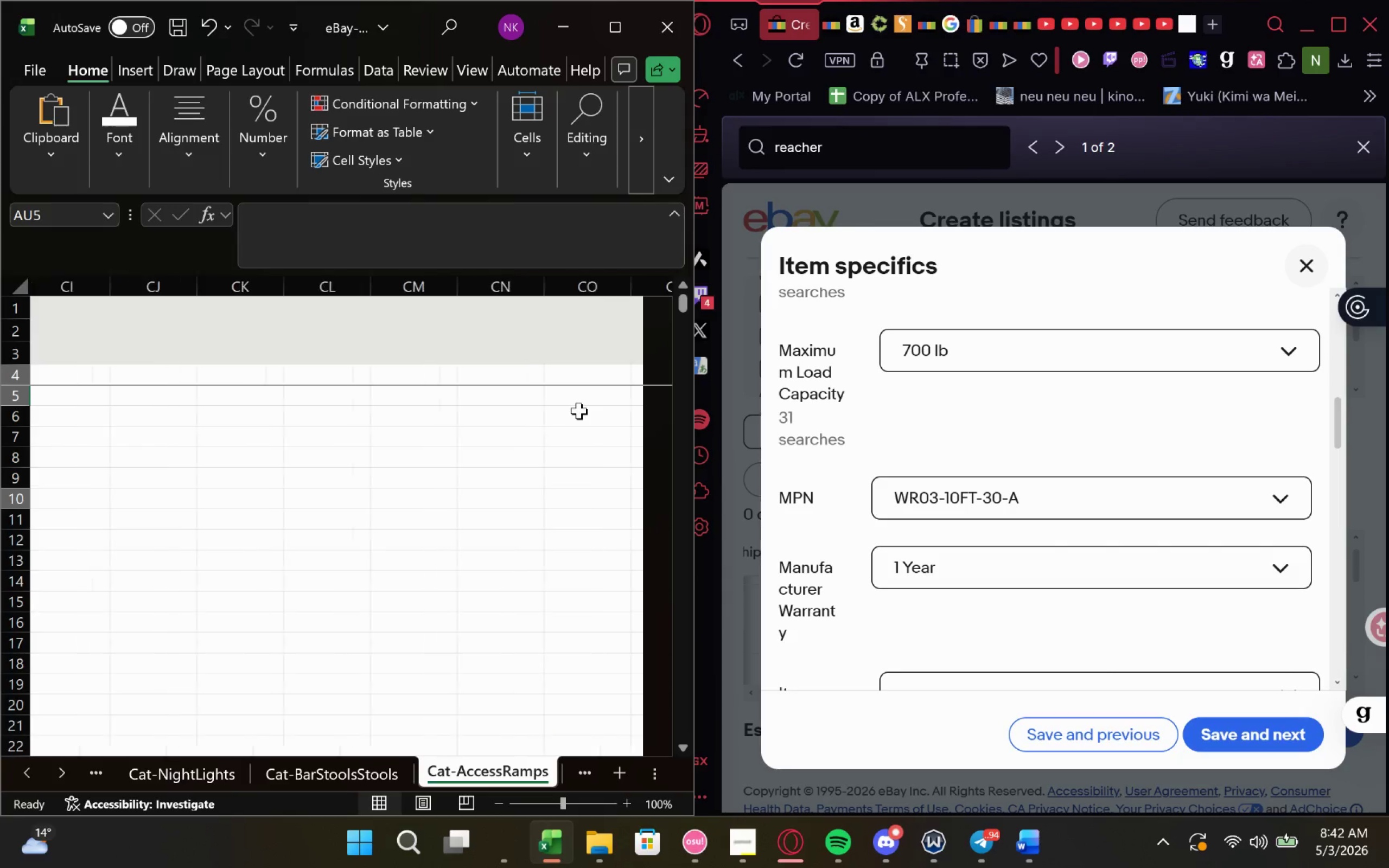 
left_click([591, 779])
 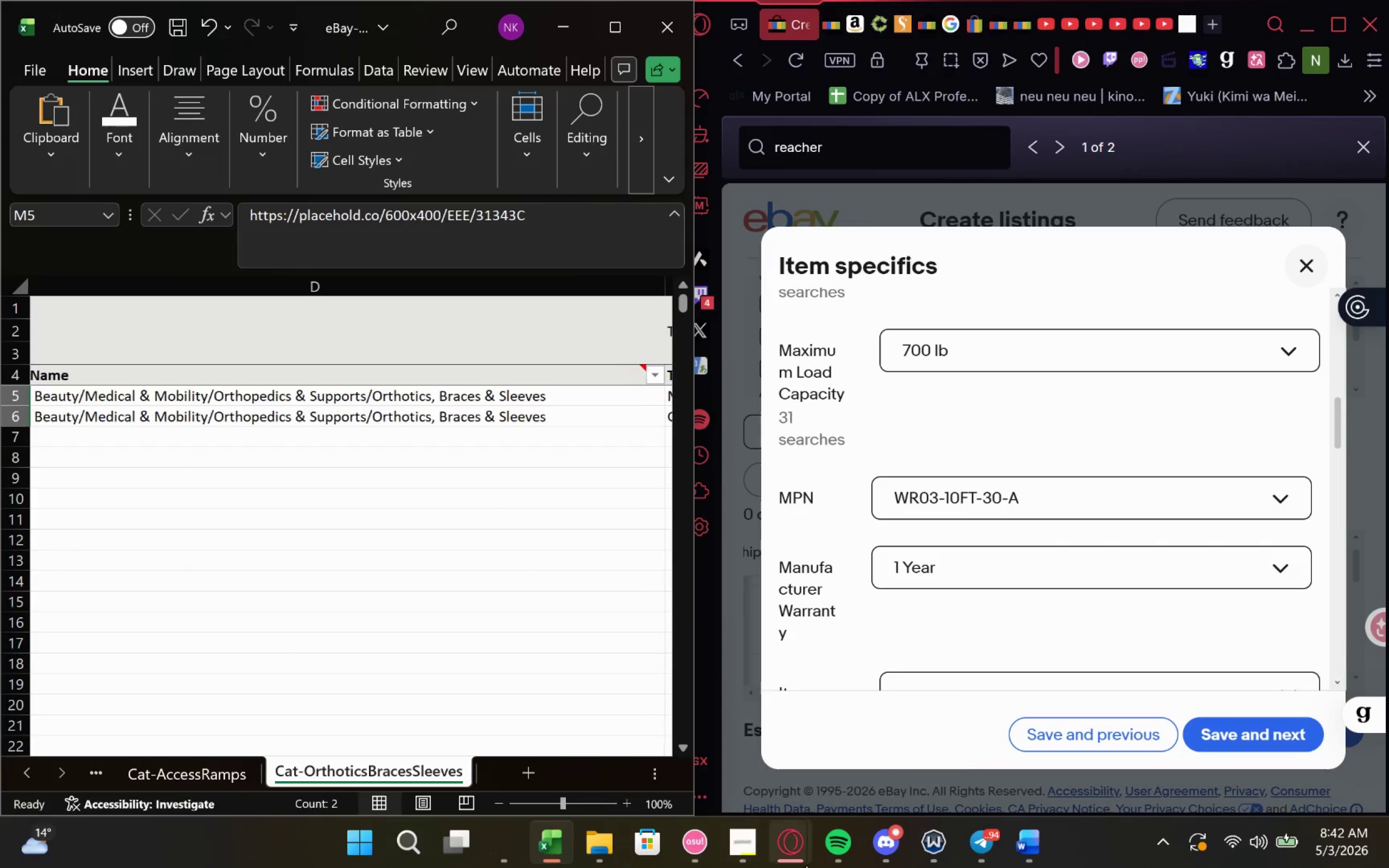 
left_click([751, 843])